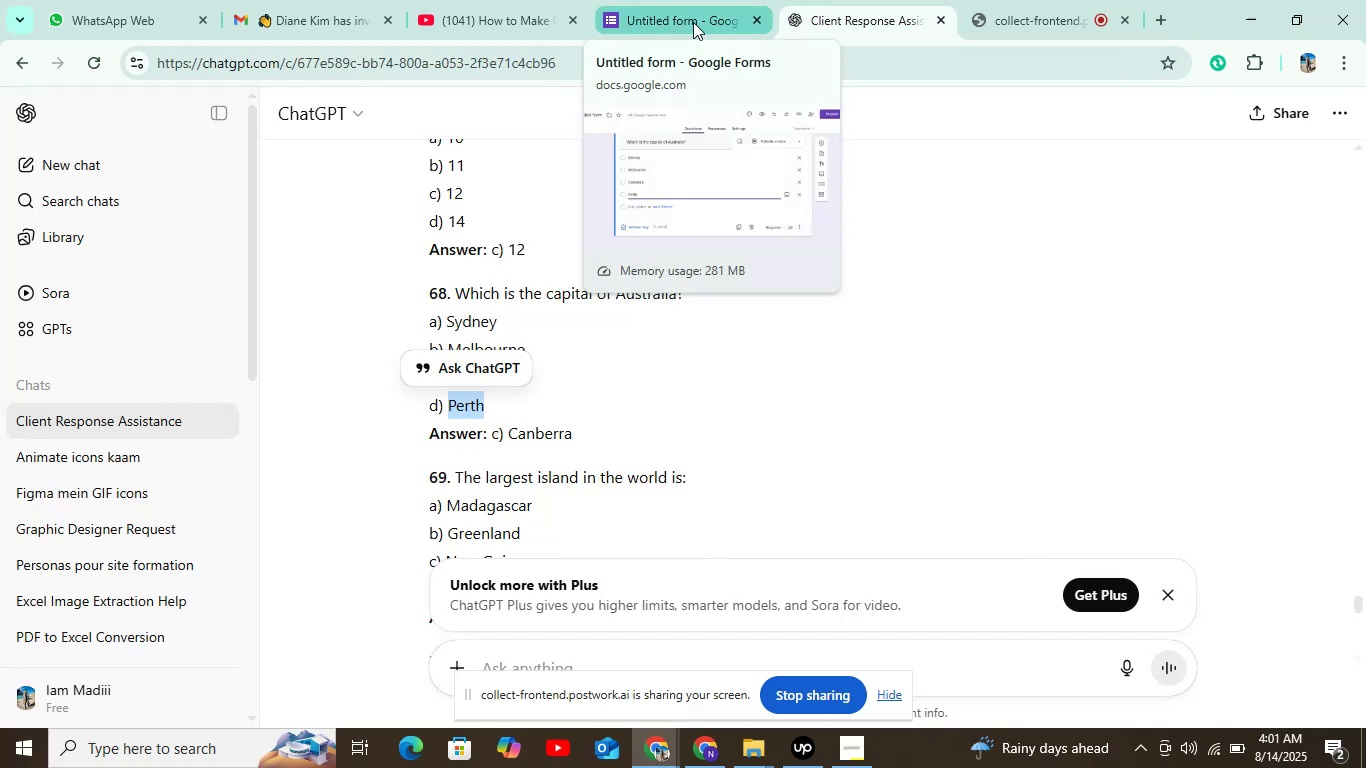 
left_click([693, 22])
 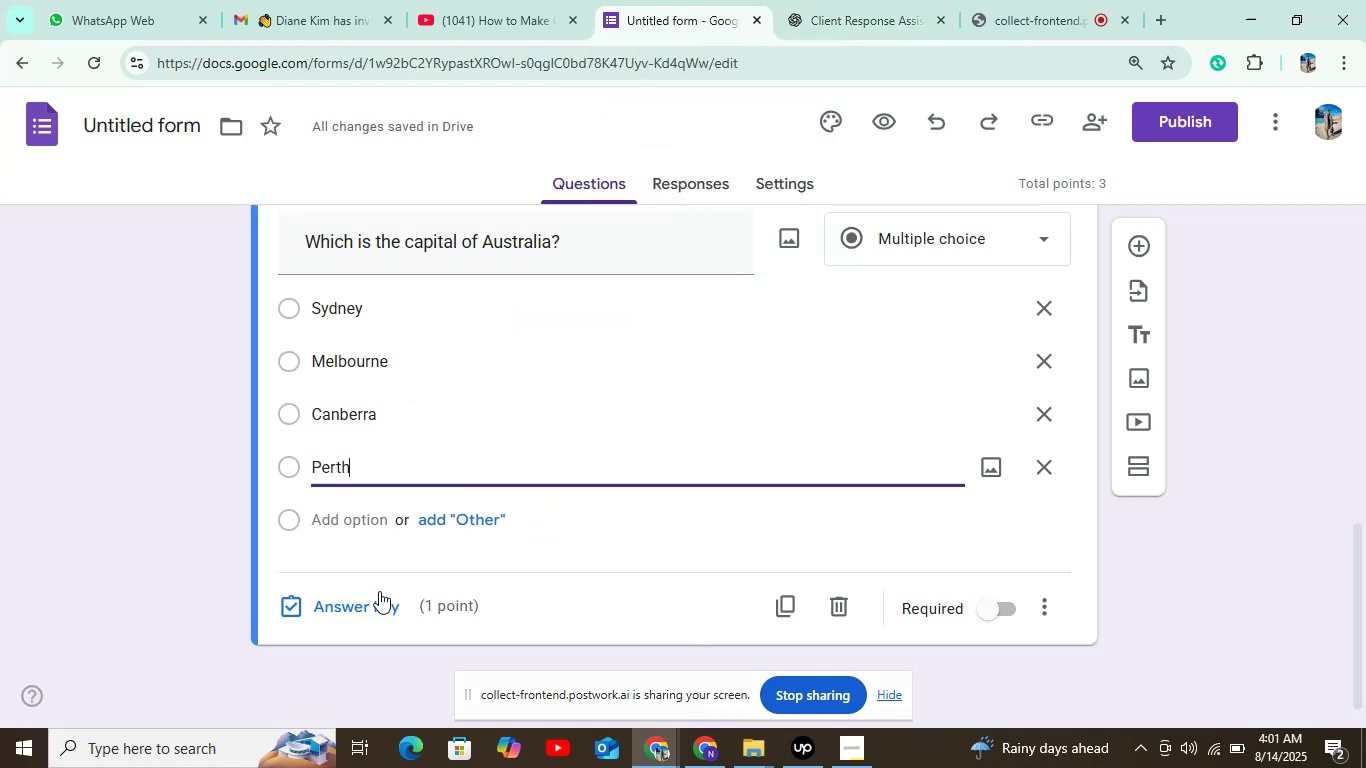 
left_click([371, 602])
 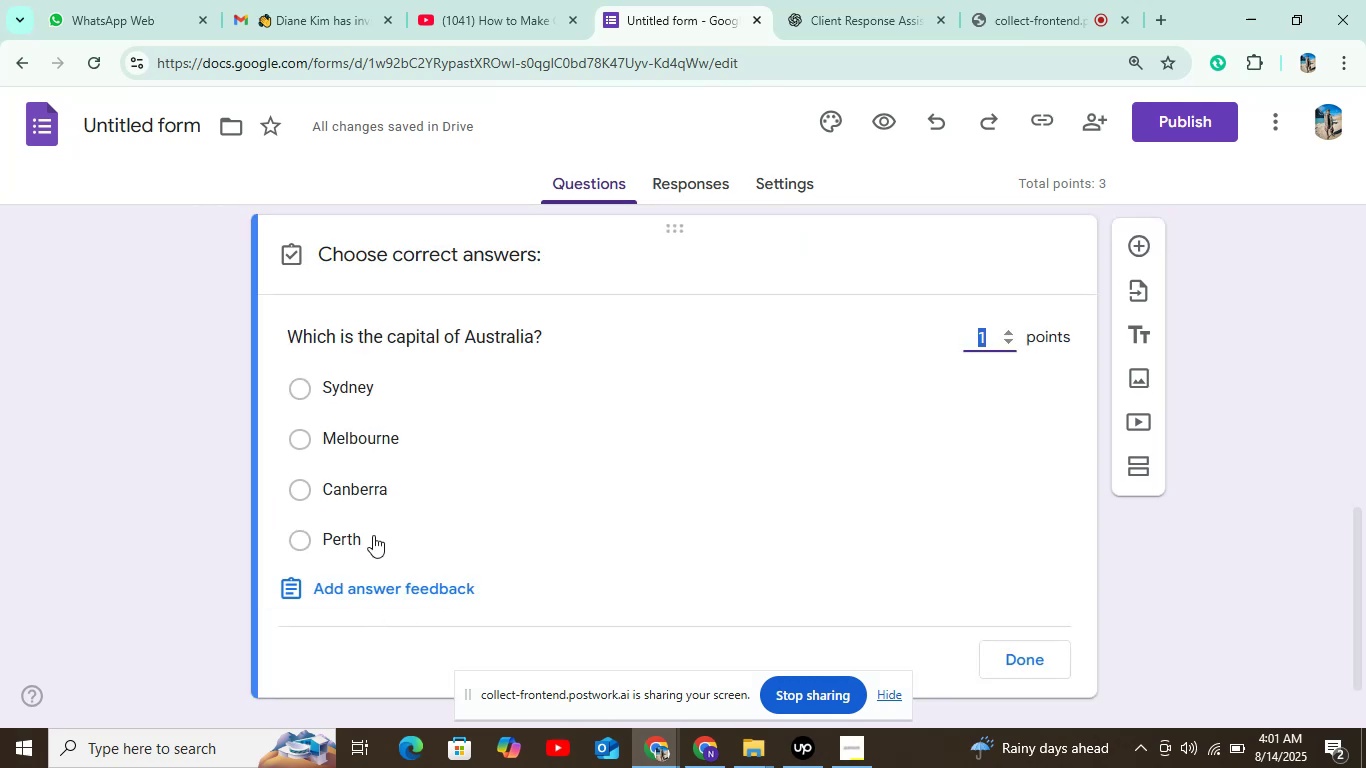 
left_click([364, 490])
 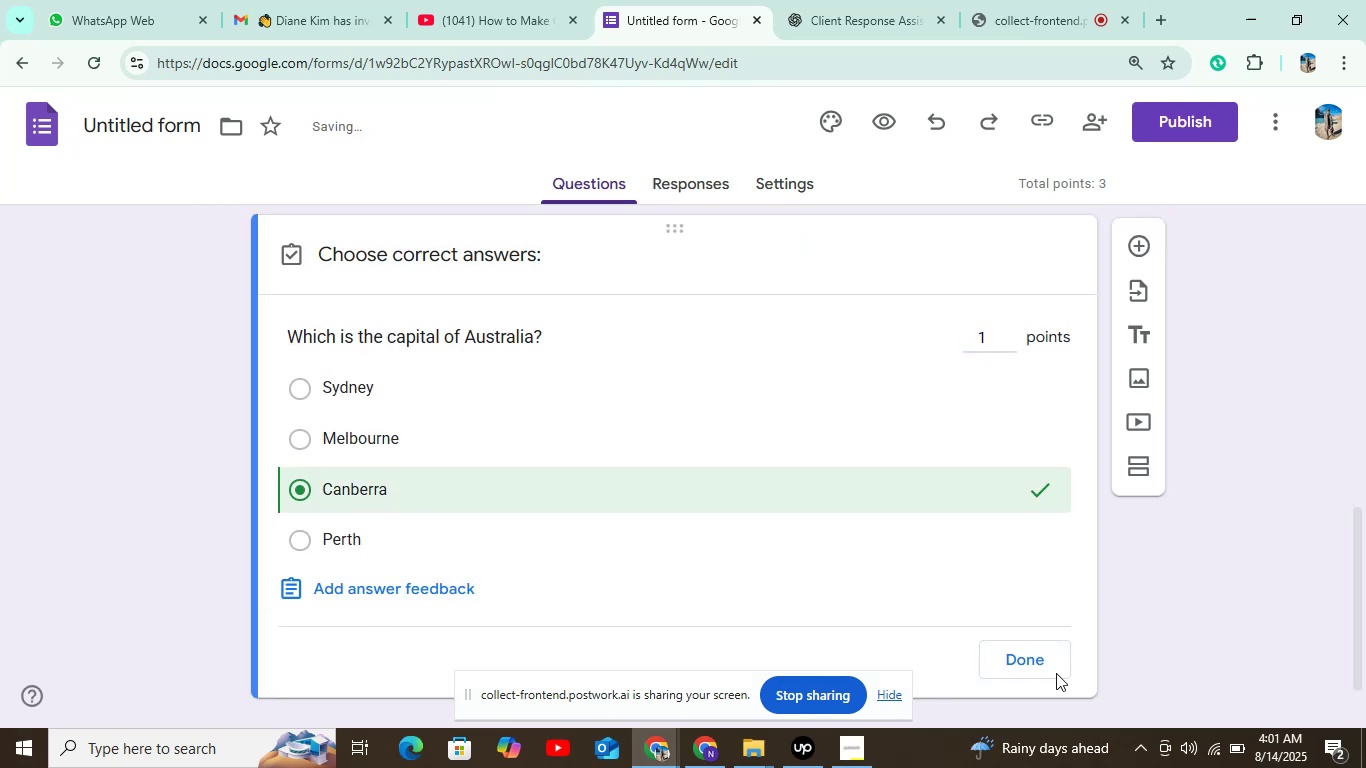 
left_click([1044, 658])
 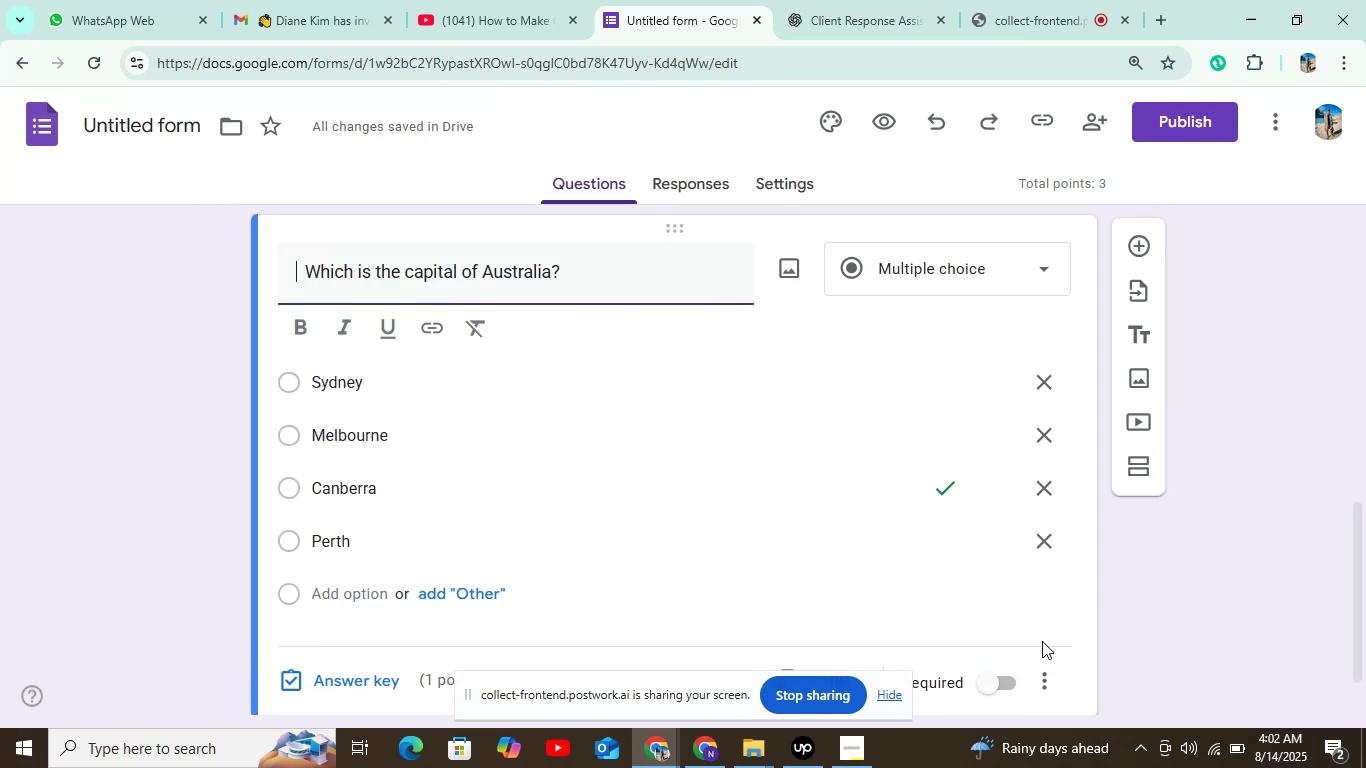 
wait(6.25)
 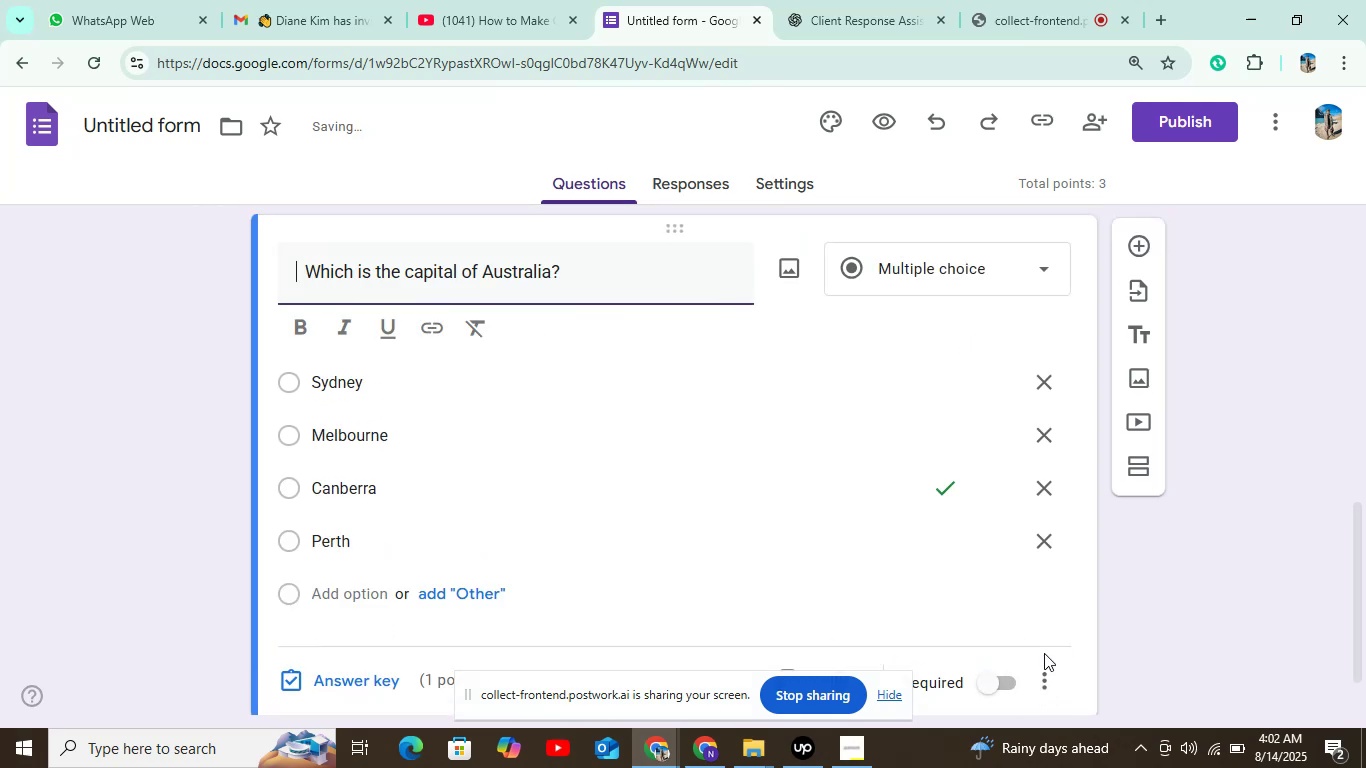 
left_click([992, 688])
 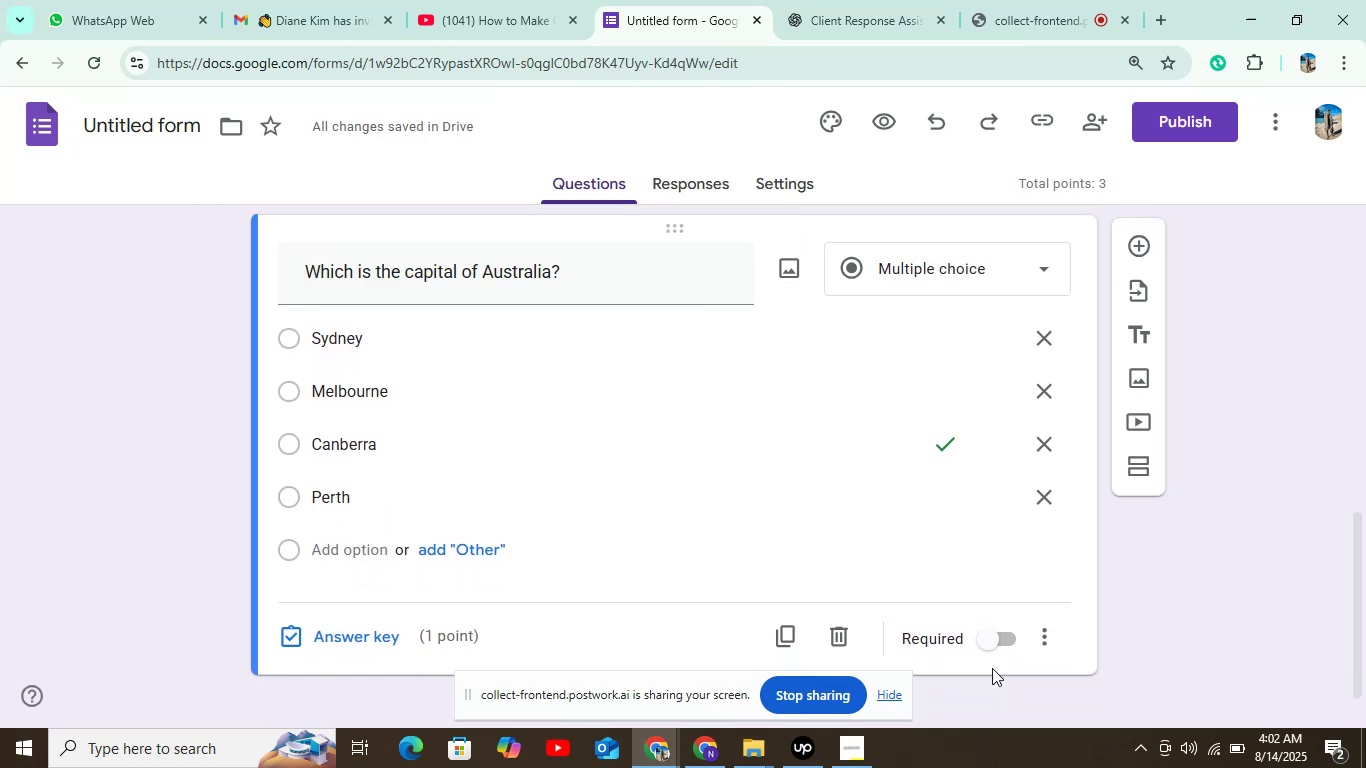 
left_click([995, 645])
 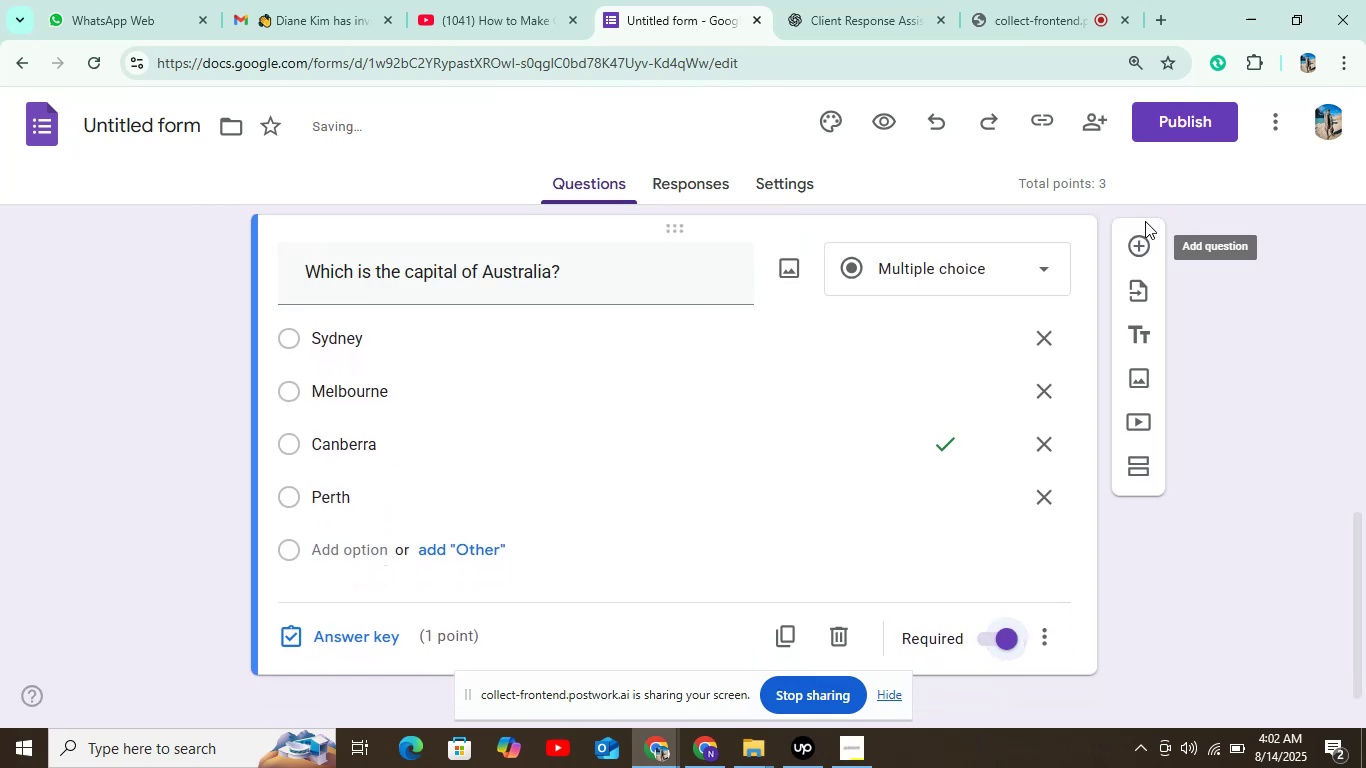 
left_click([1137, 243])
 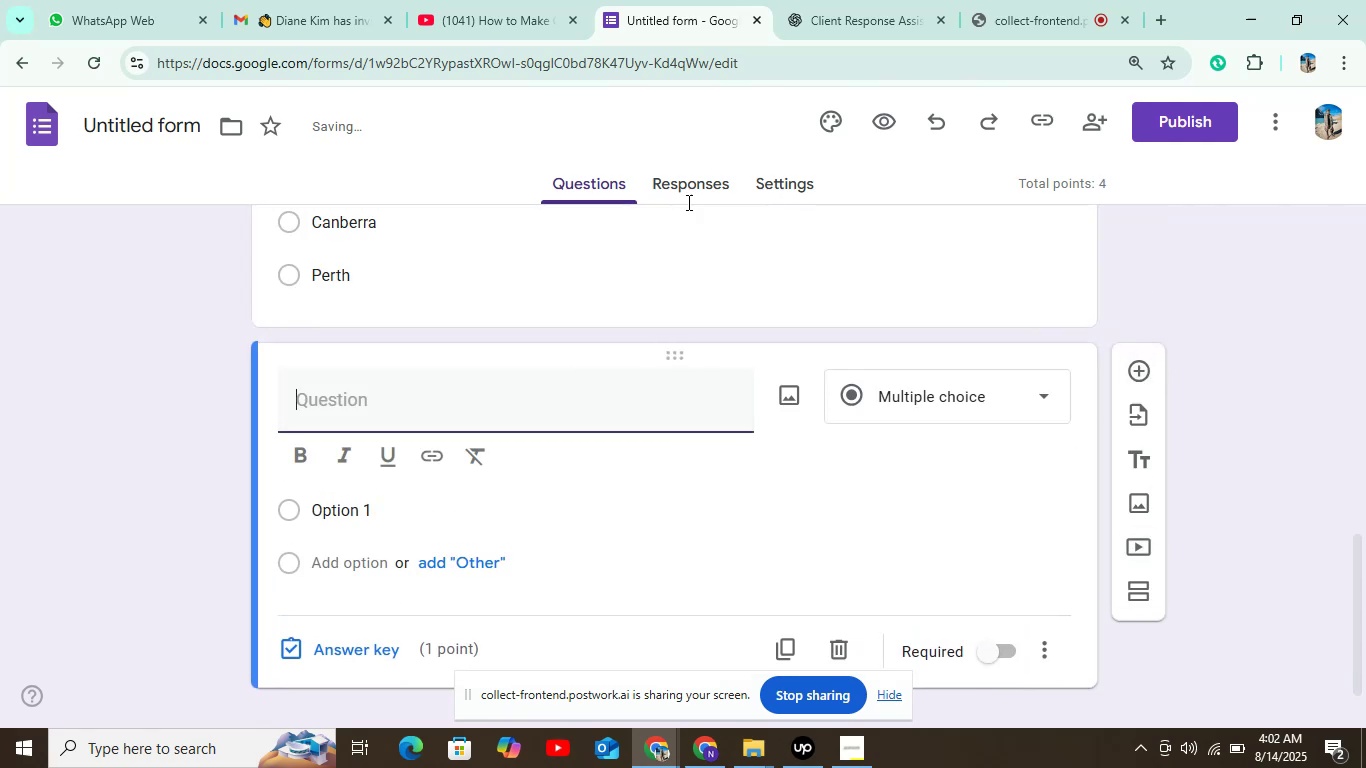 
left_click([904, 0])
 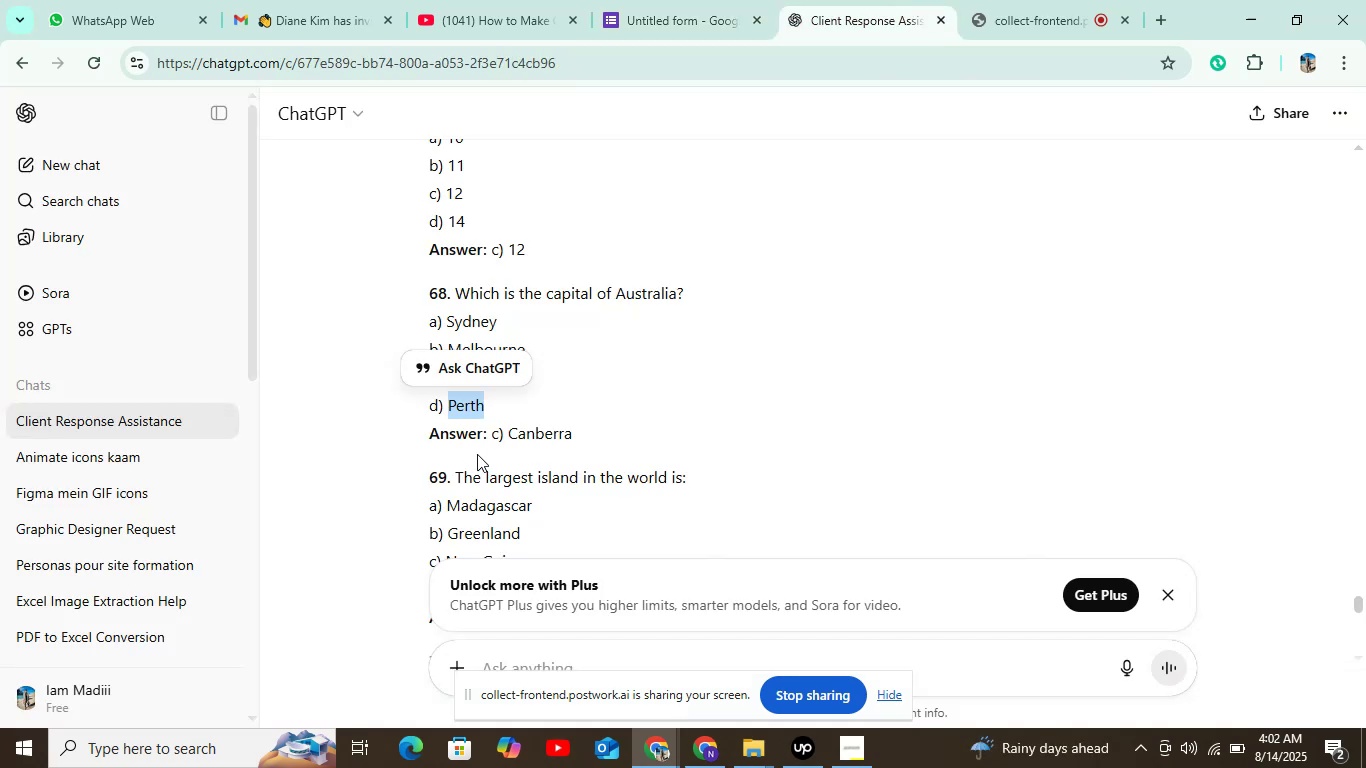 
left_click_drag(start_coordinate=[461, 480], to_coordinate=[683, 465])
 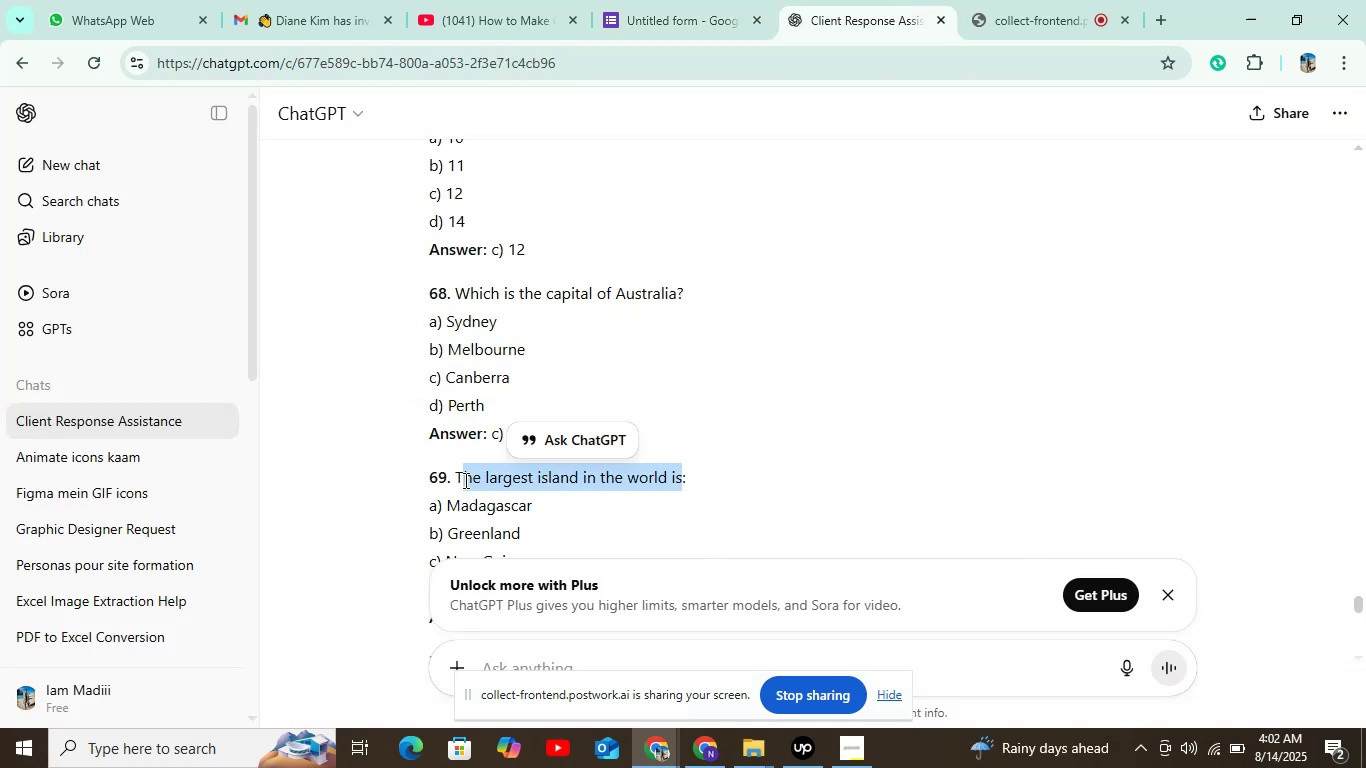 
left_click_drag(start_coordinate=[456, 480], to_coordinate=[720, 483])
 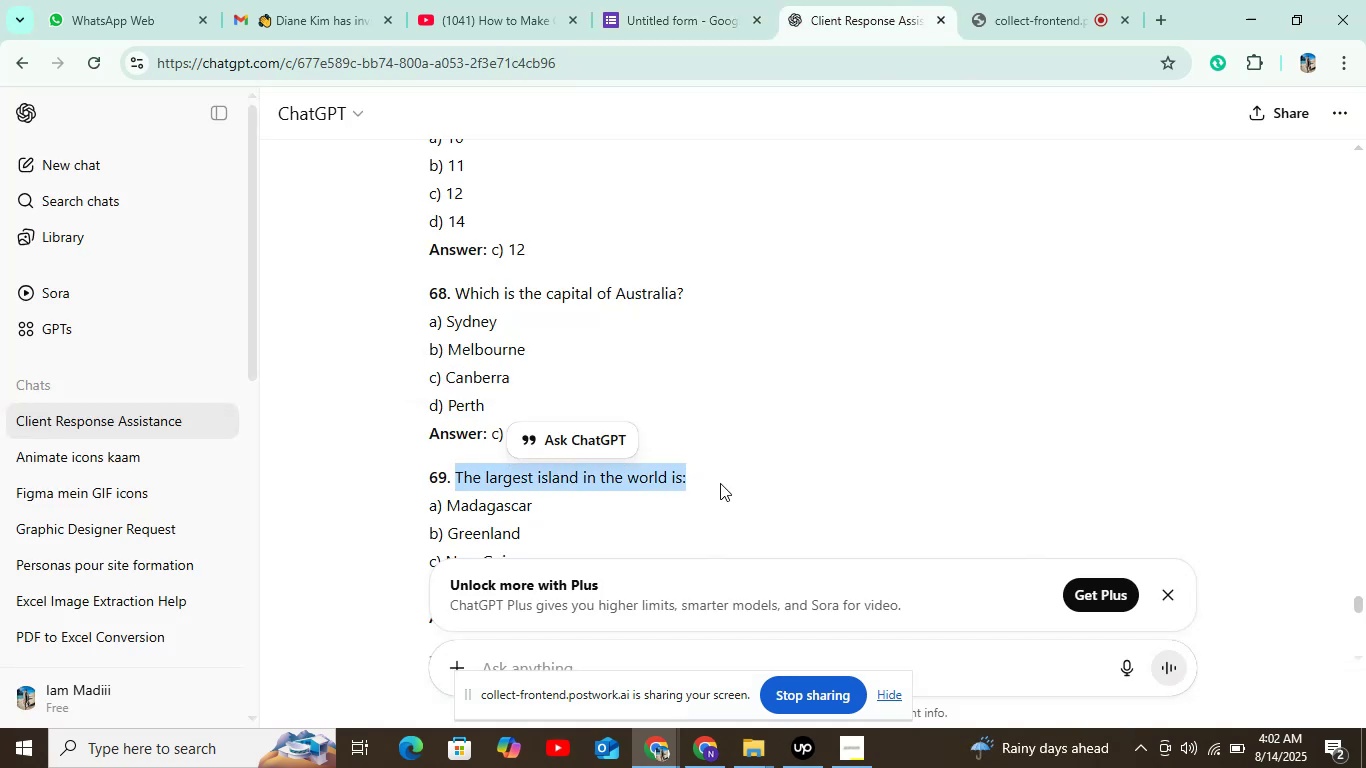 
key(Control+C)
 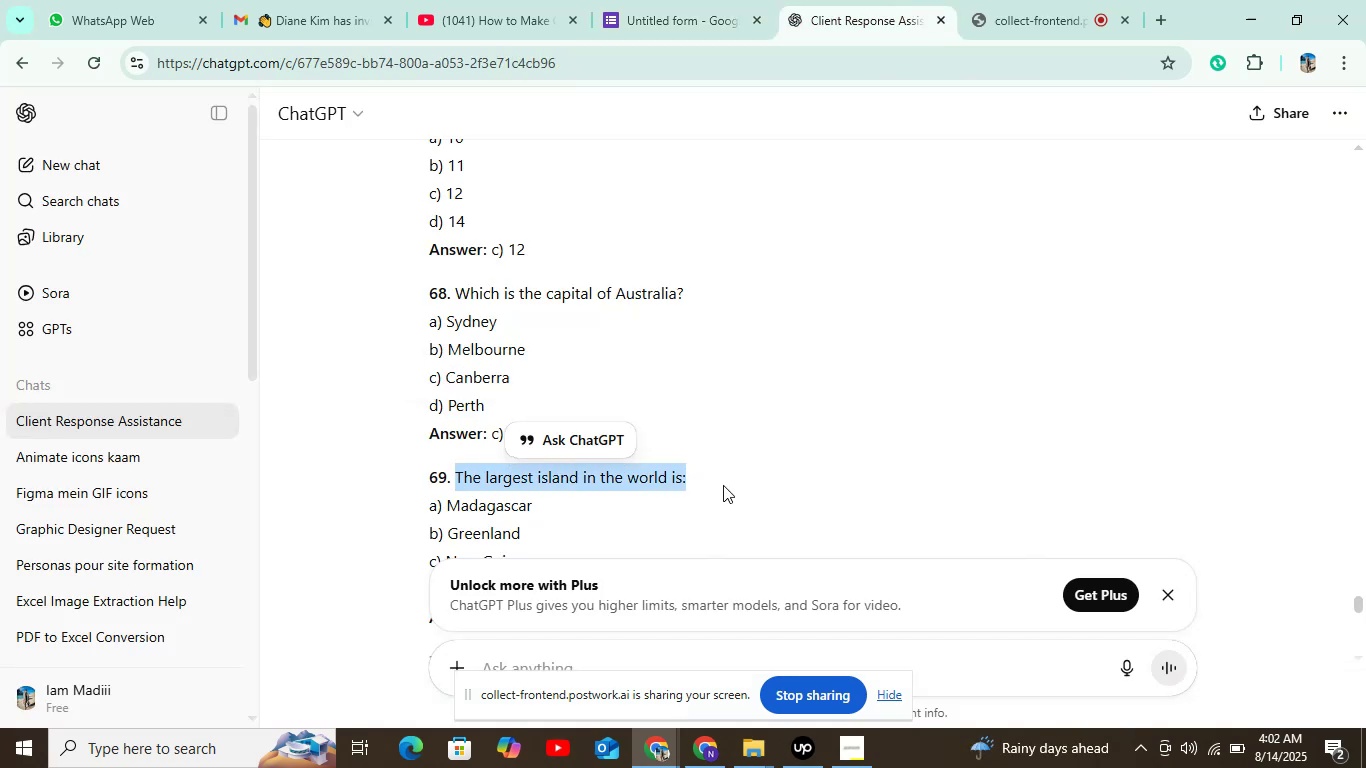 
key(Control+C)
 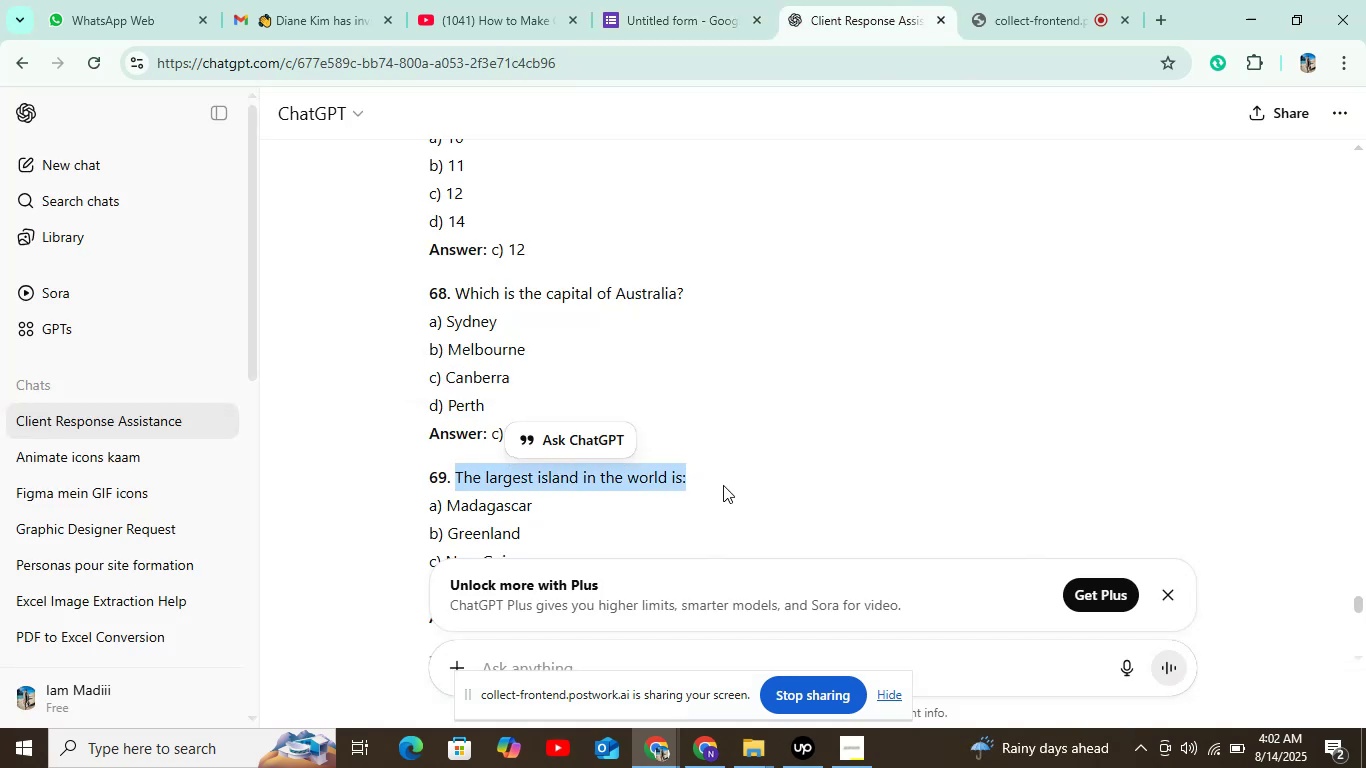 
key(Control+C)
 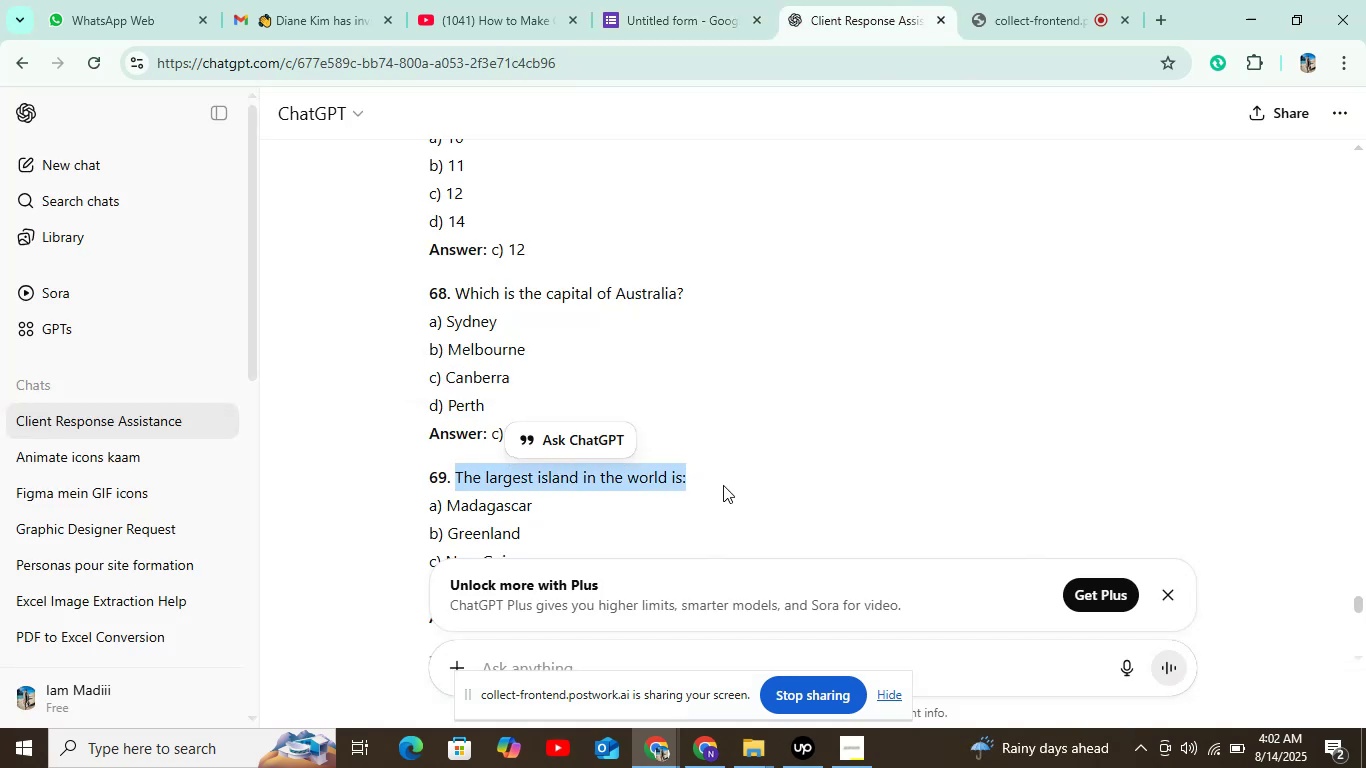 
key(Control+C)
 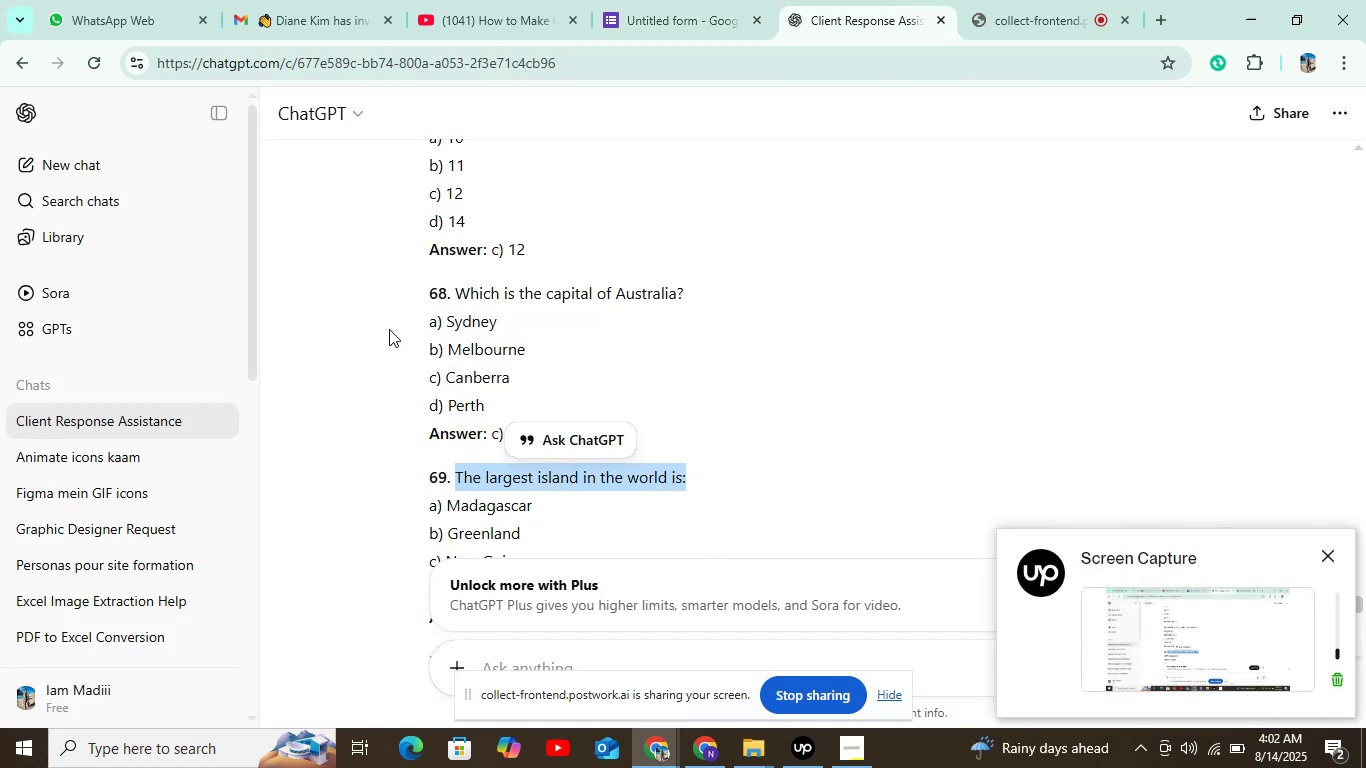 
left_click([637, 0])
 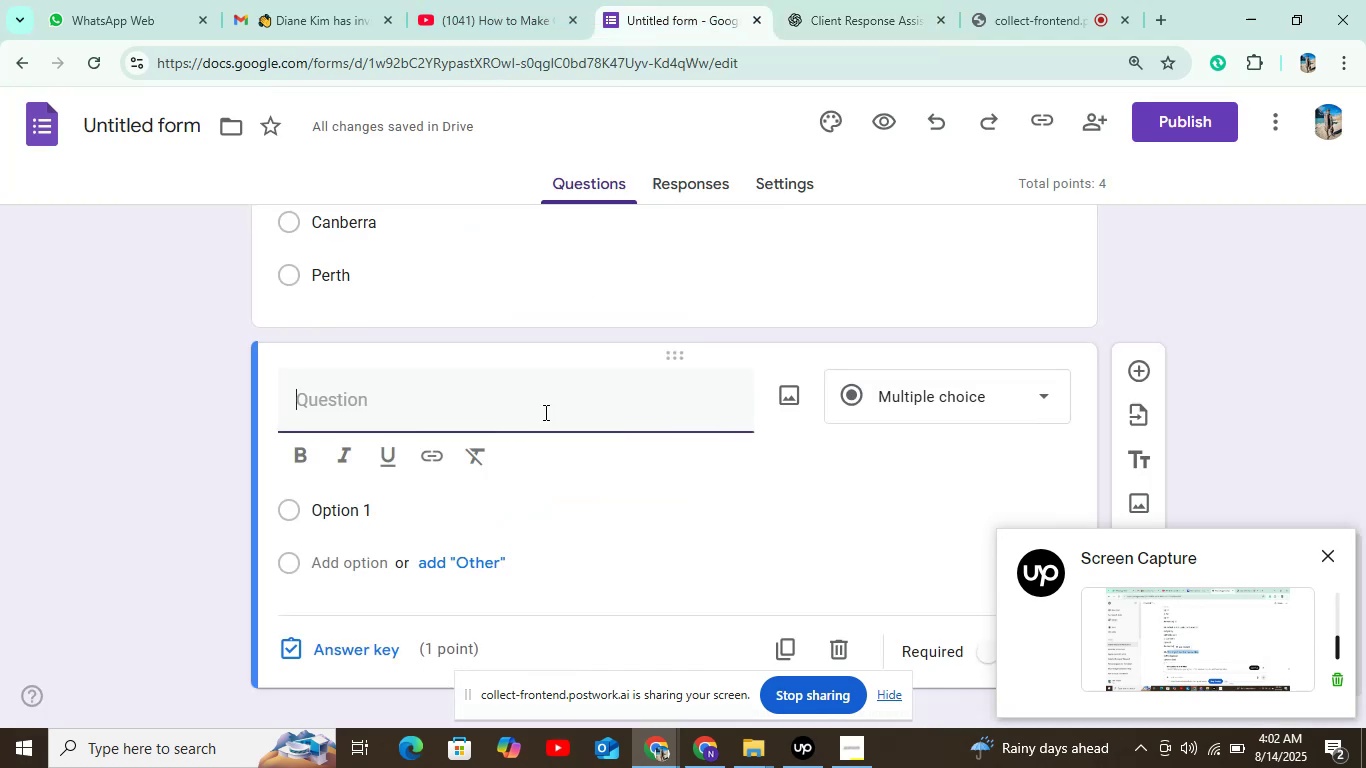 
key(Control+V)
 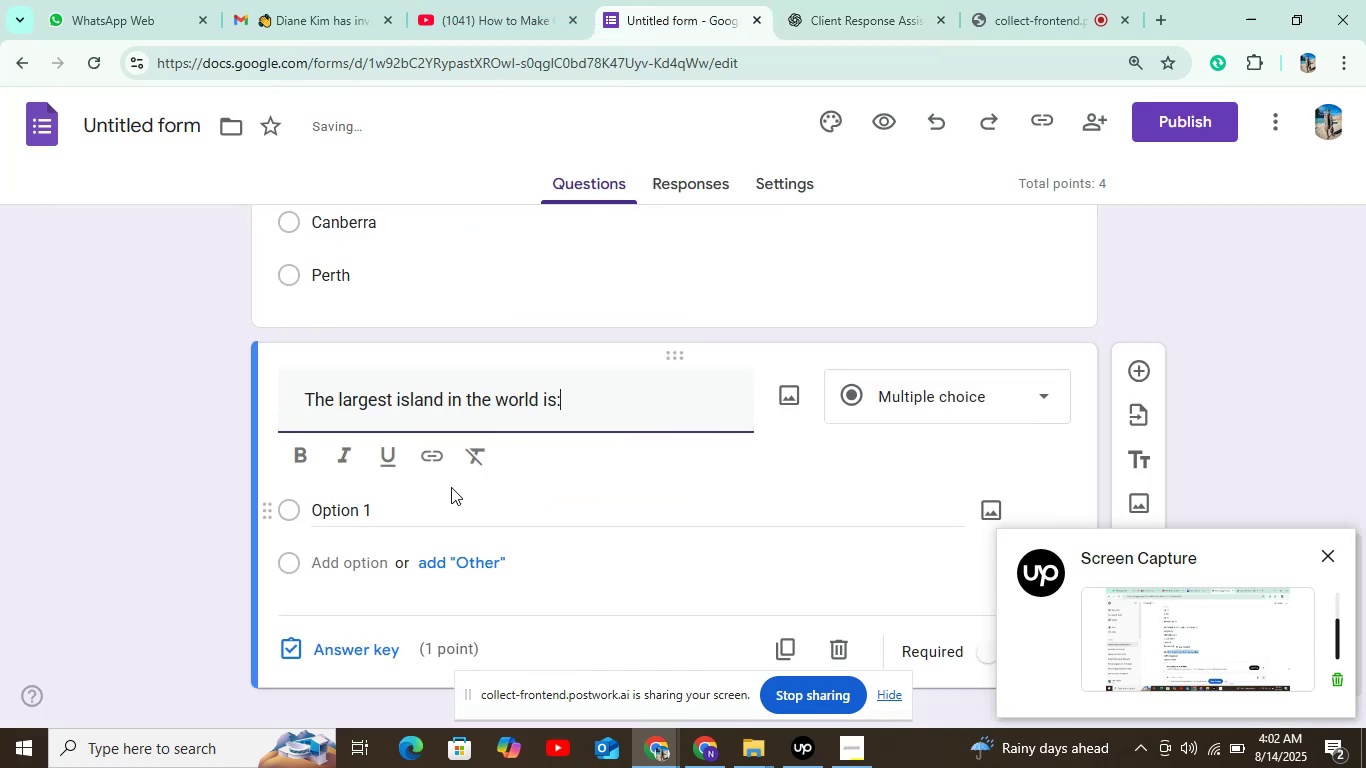 
left_click([387, 509])
 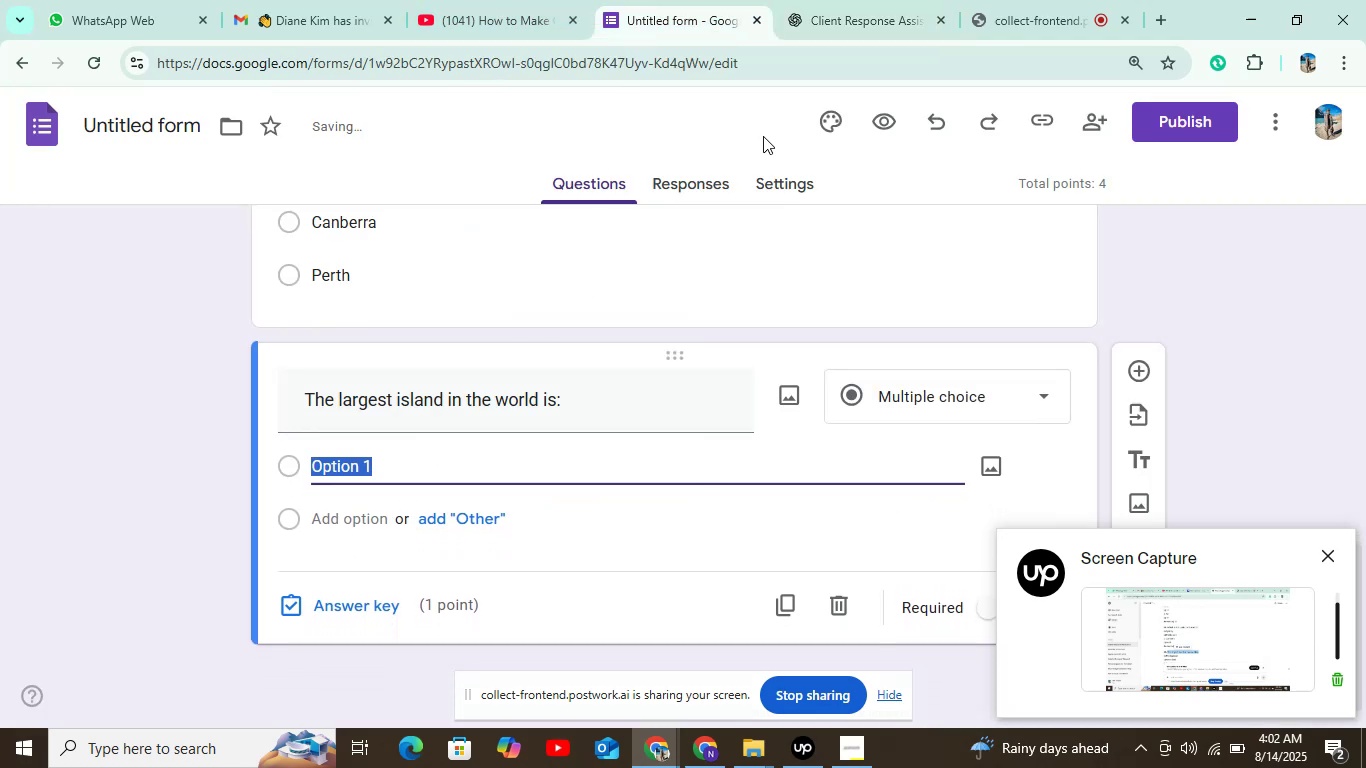 
left_click([835, 13])
 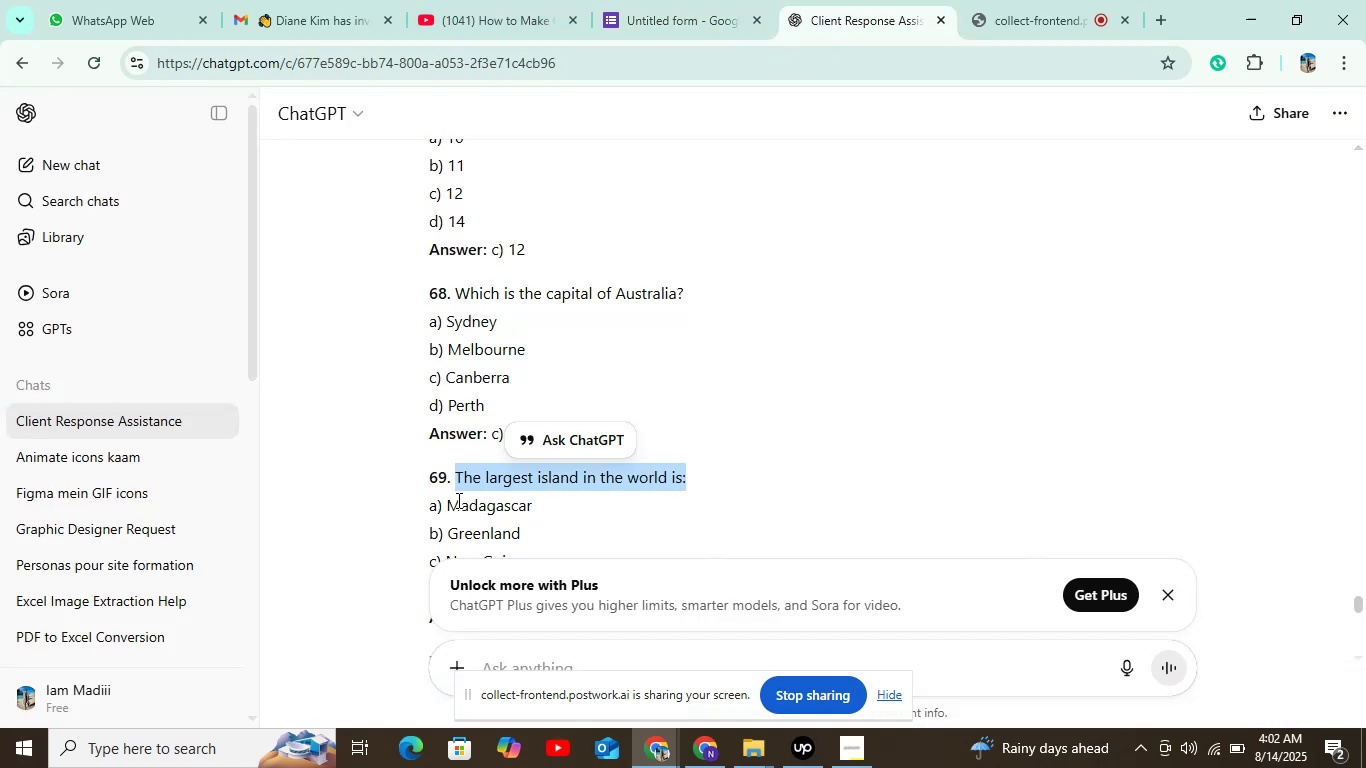 
double_click([466, 506])
 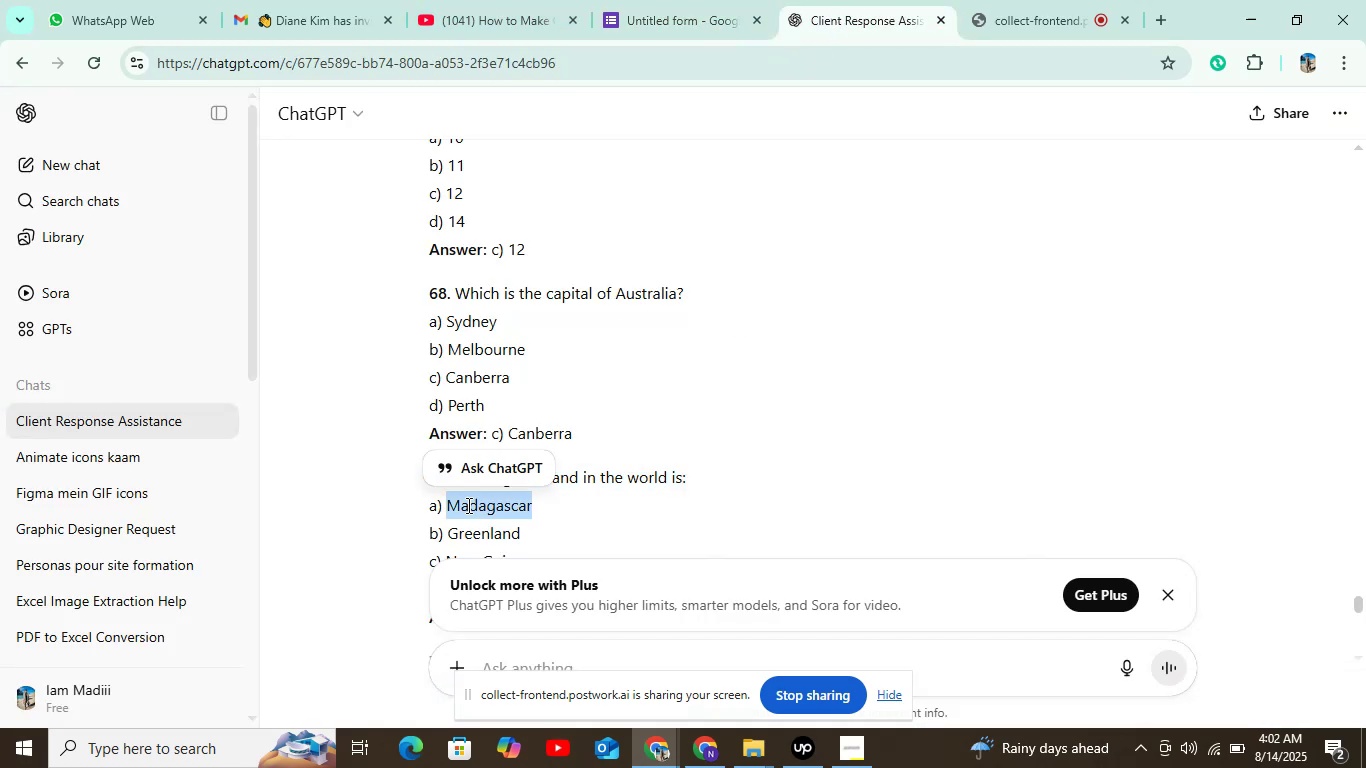 
key(Control+C)
 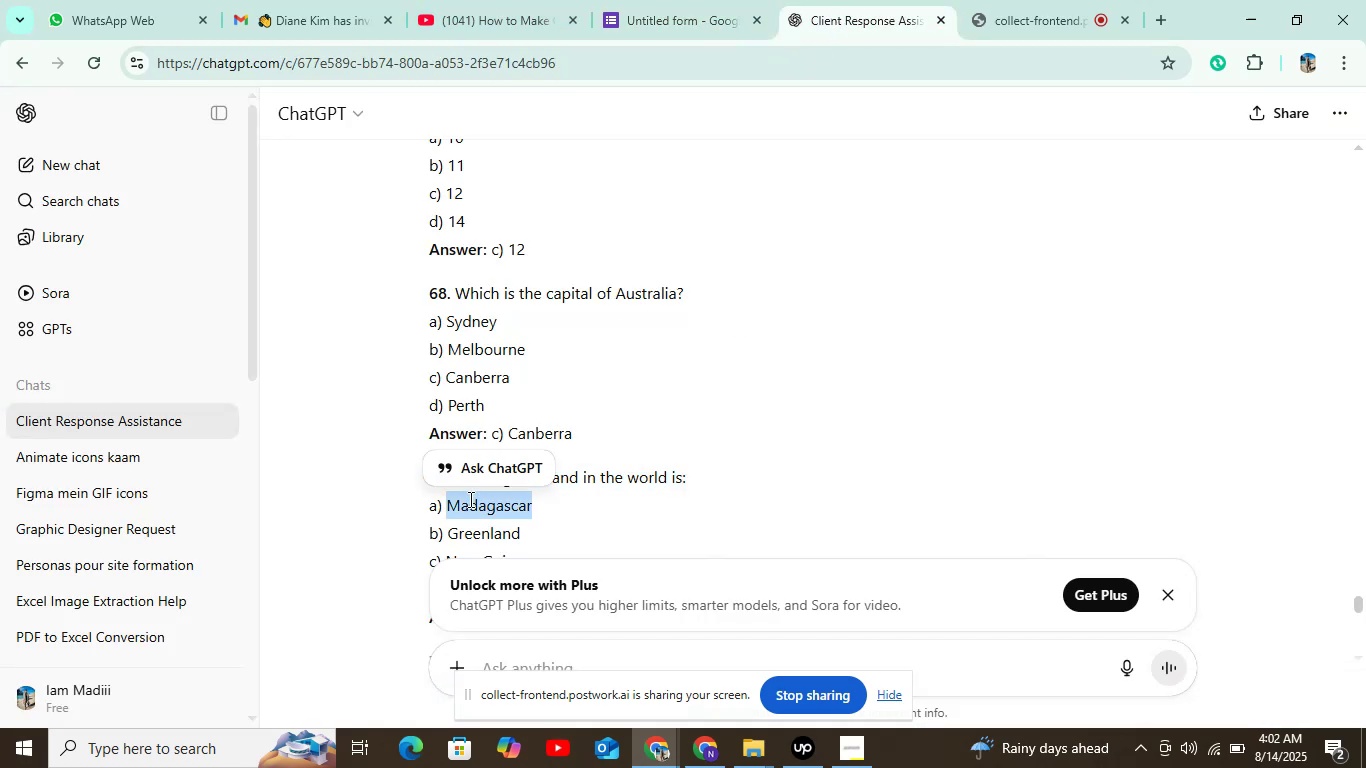 
key(Control+C)
 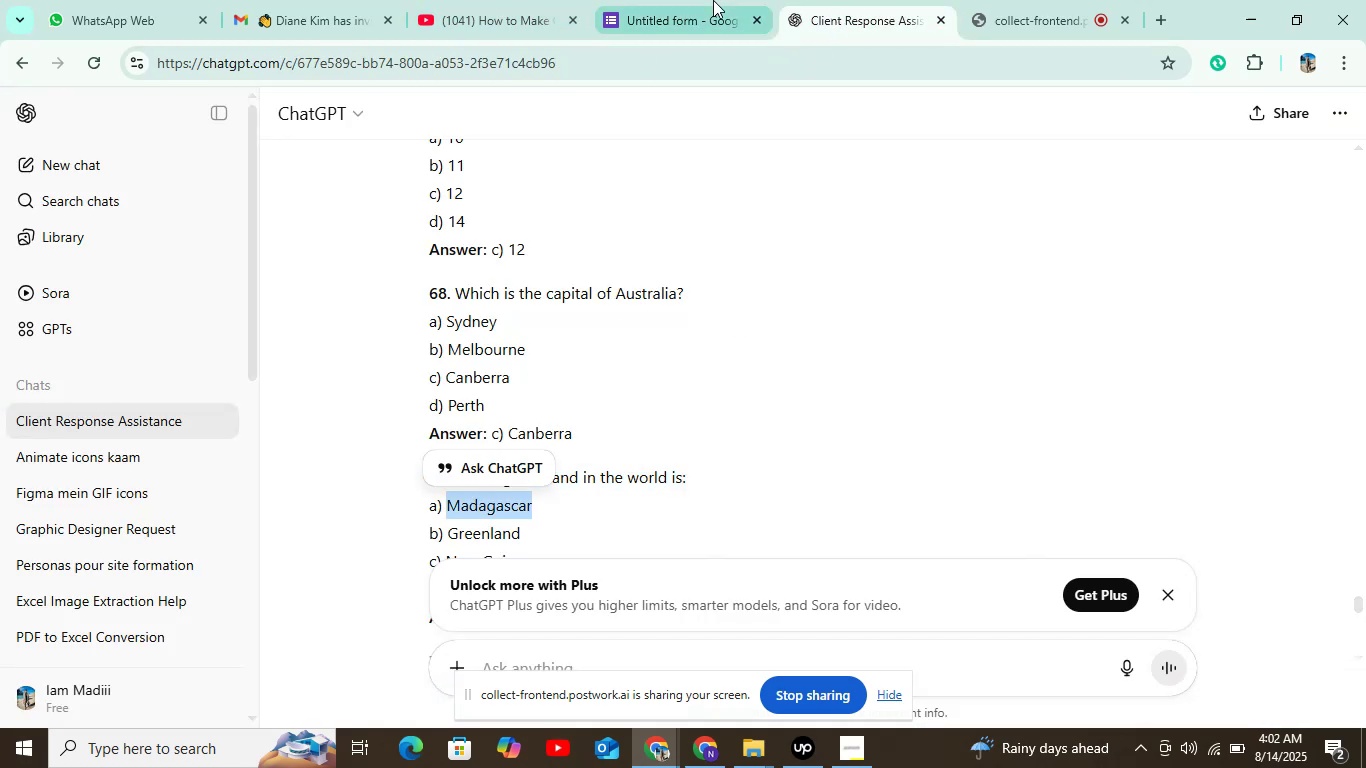 
left_click([713, 0])
 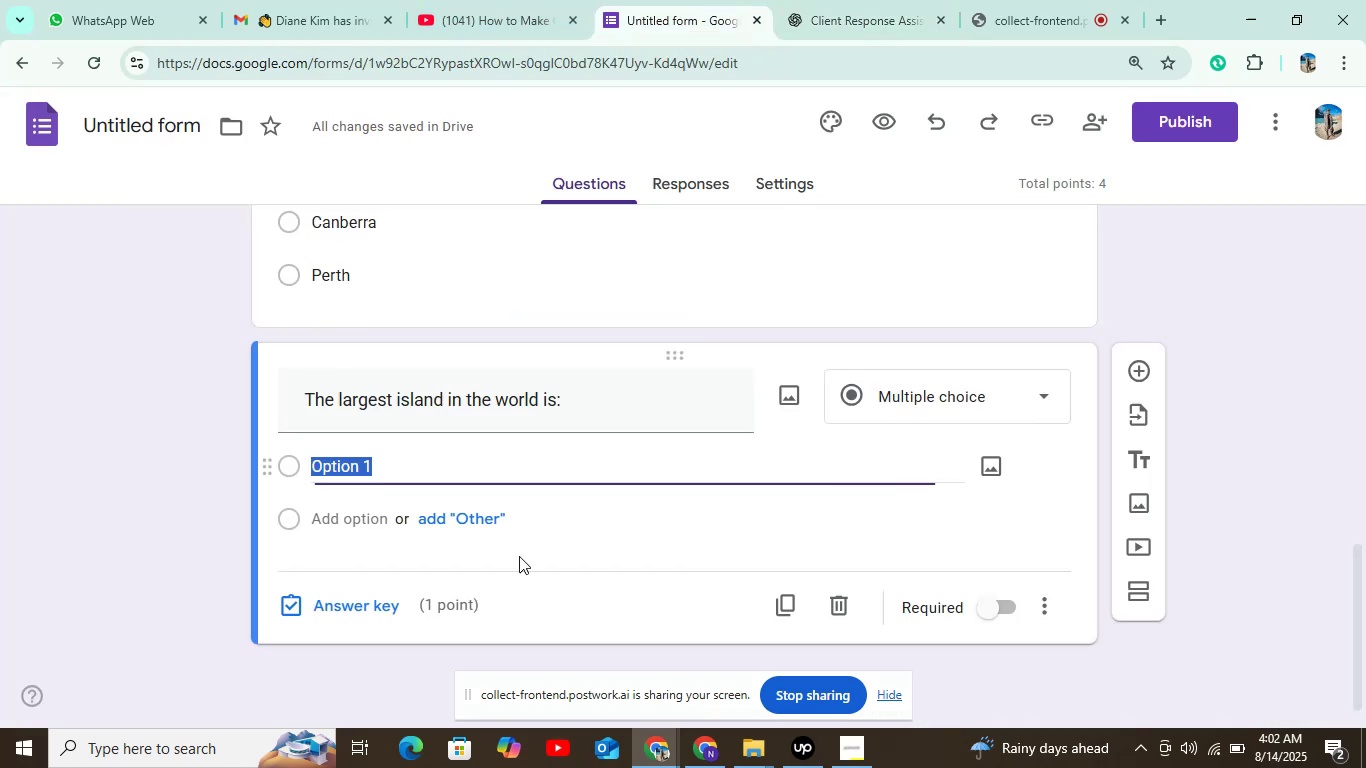 
key(Control+V)
 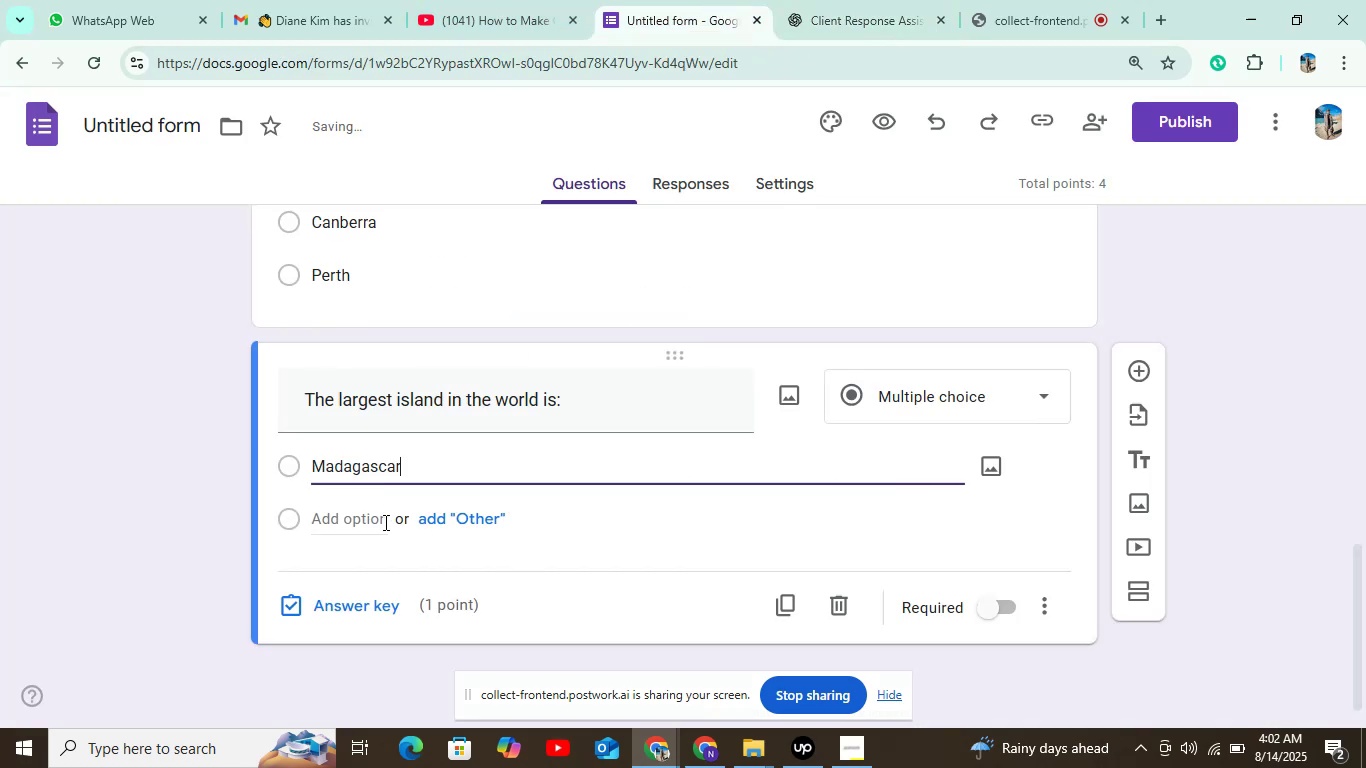 
left_click([373, 522])
 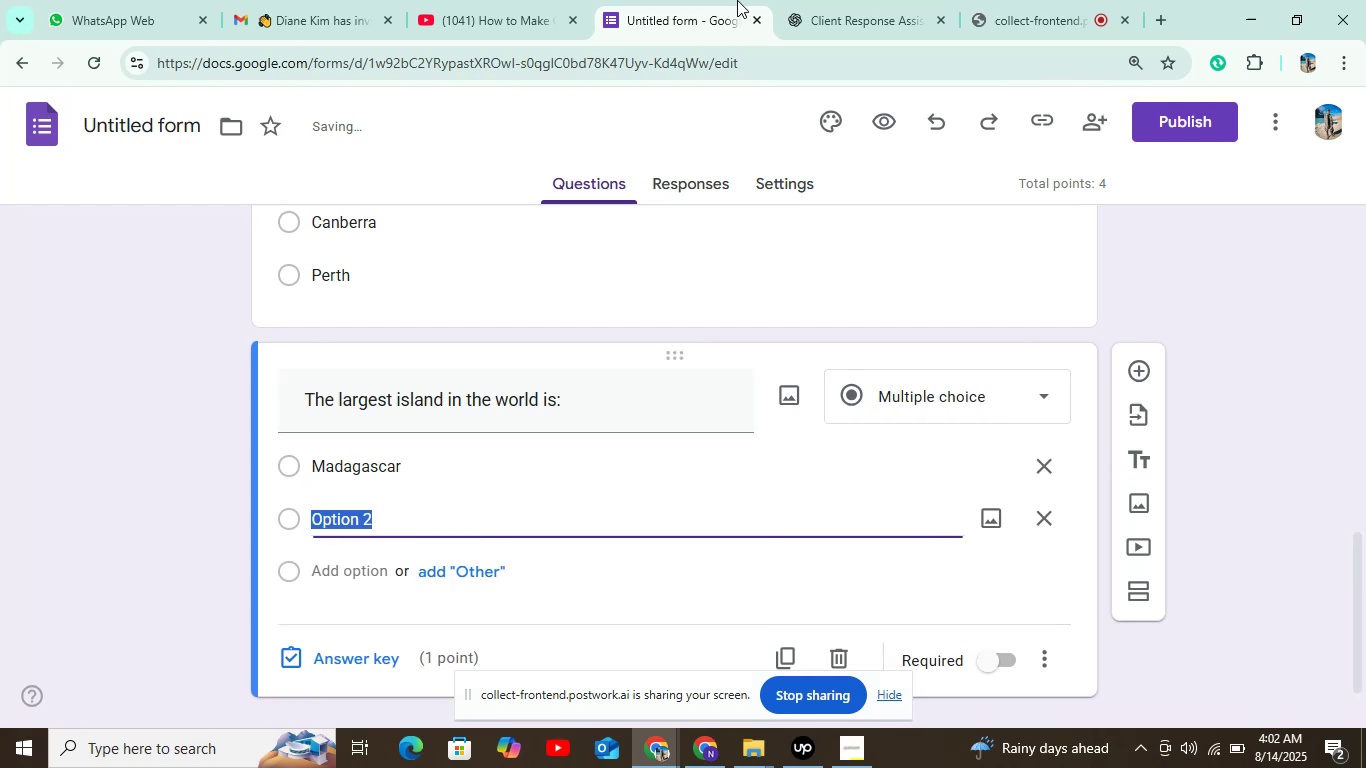 
left_click([822, 0])
 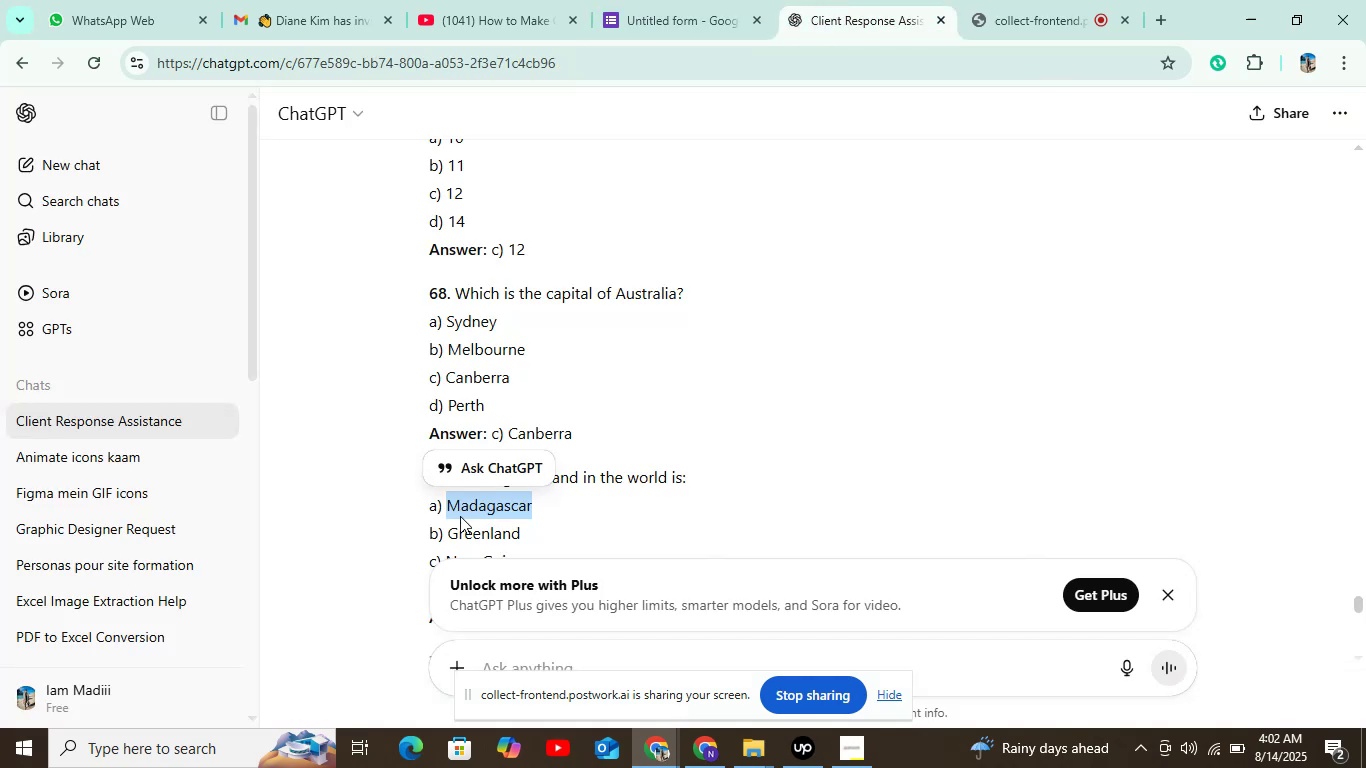 
double_click([465, 527])
 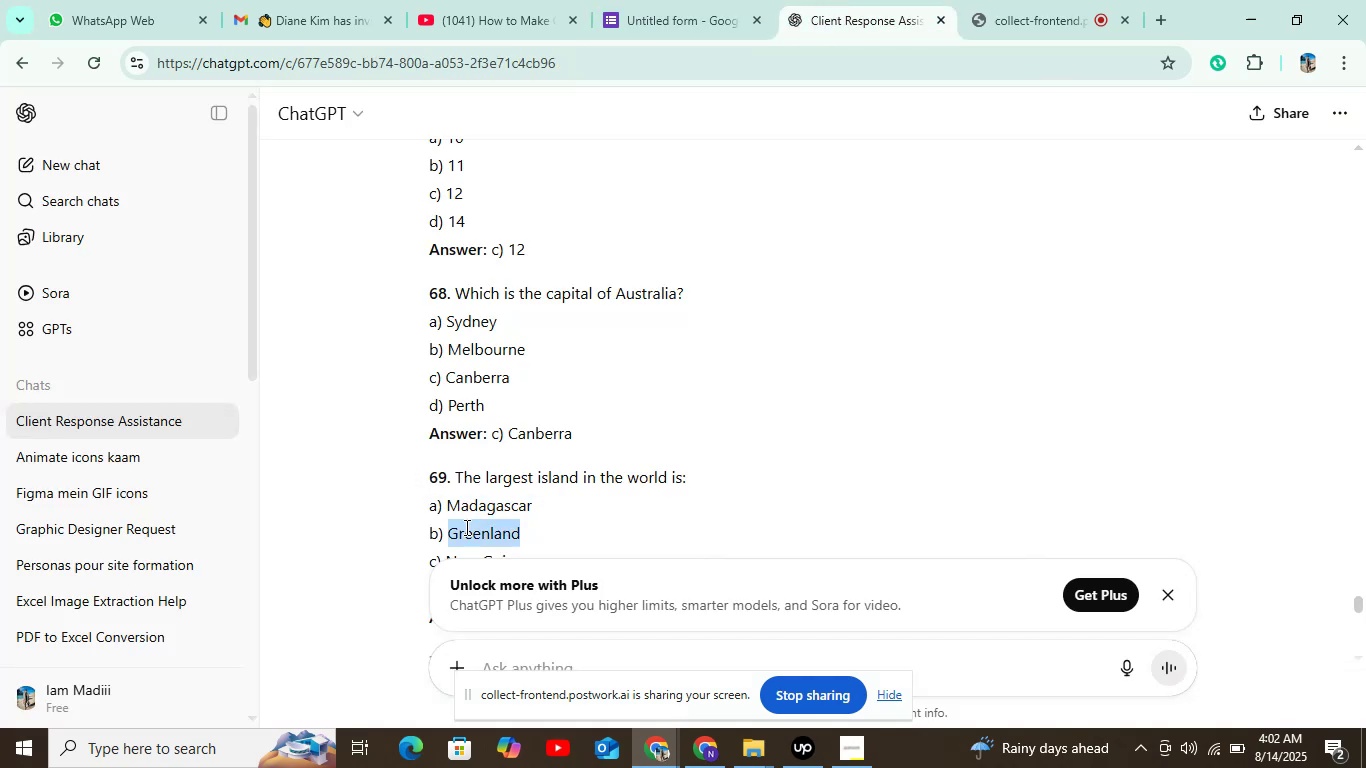 
key(Control+C)
 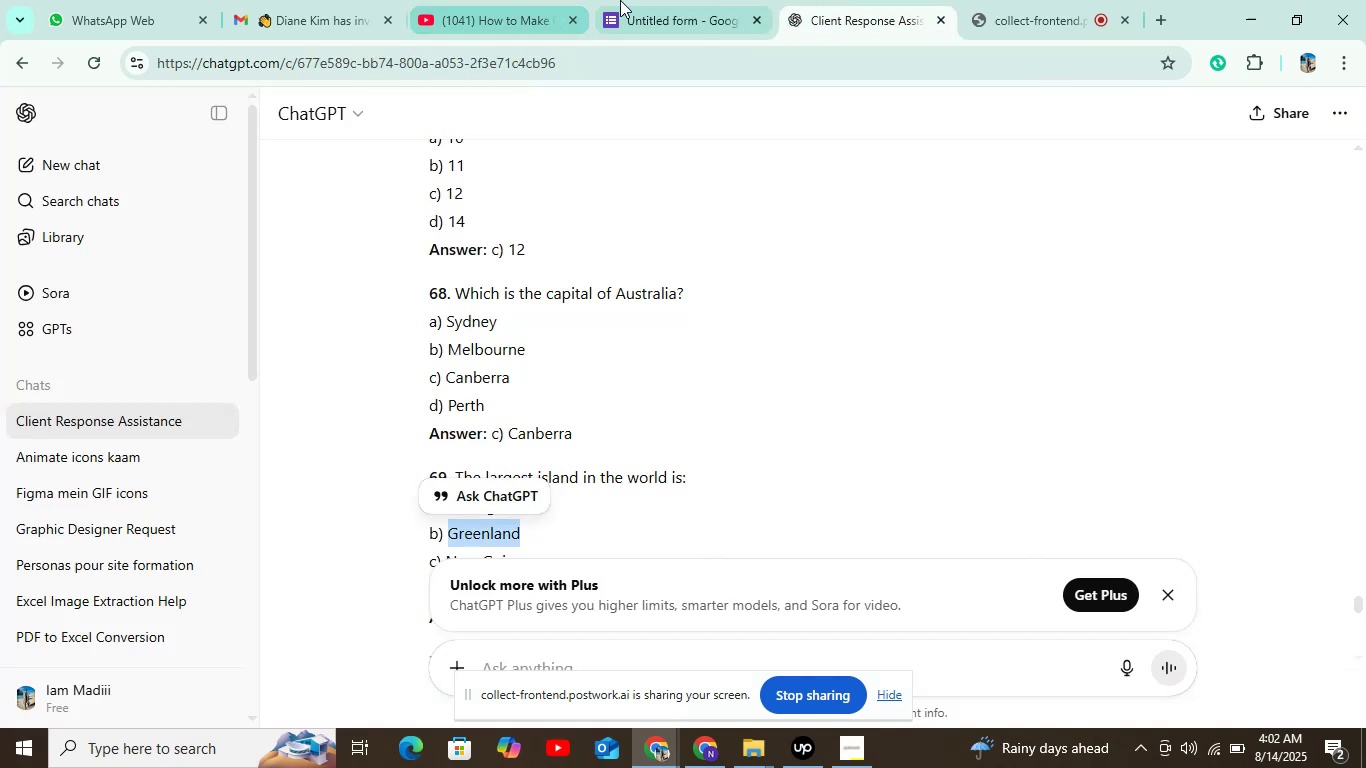 
left_click([626, 0])
 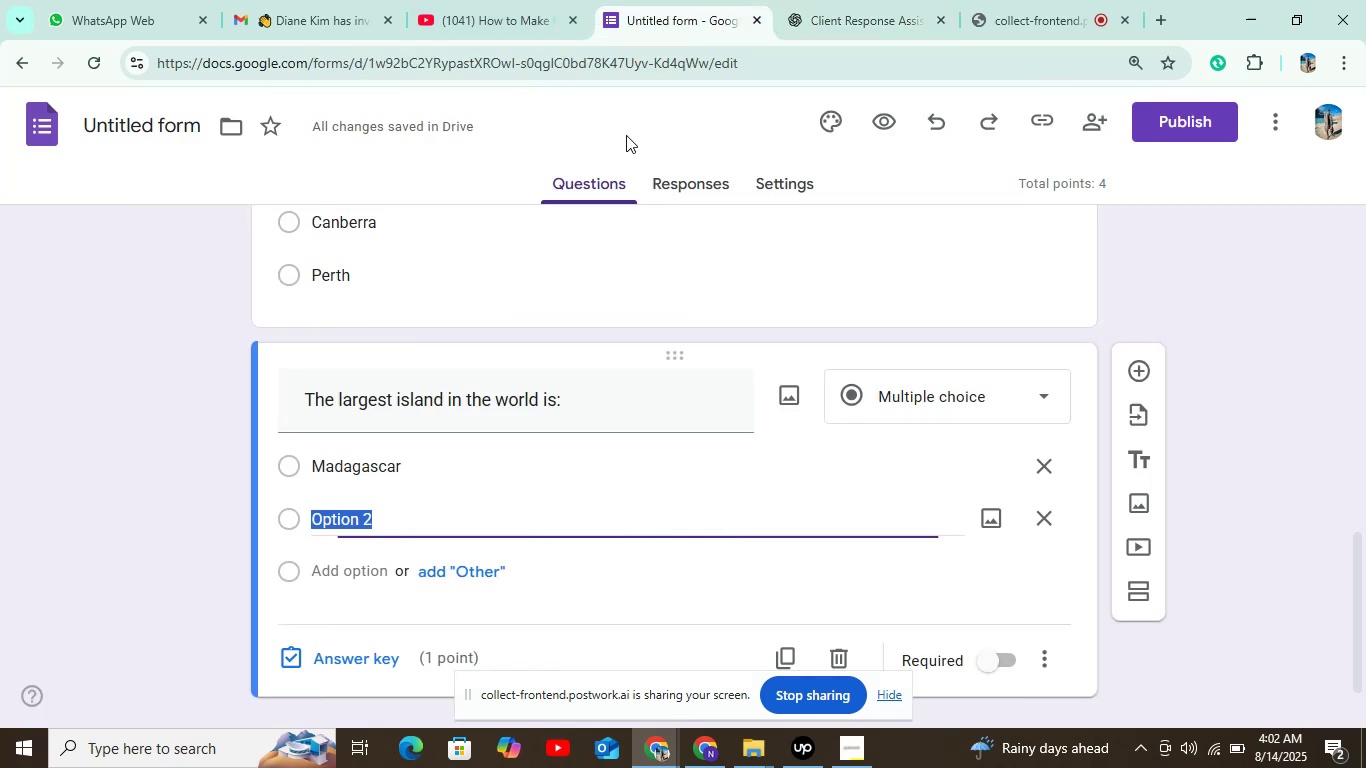 
key(Control+V)
 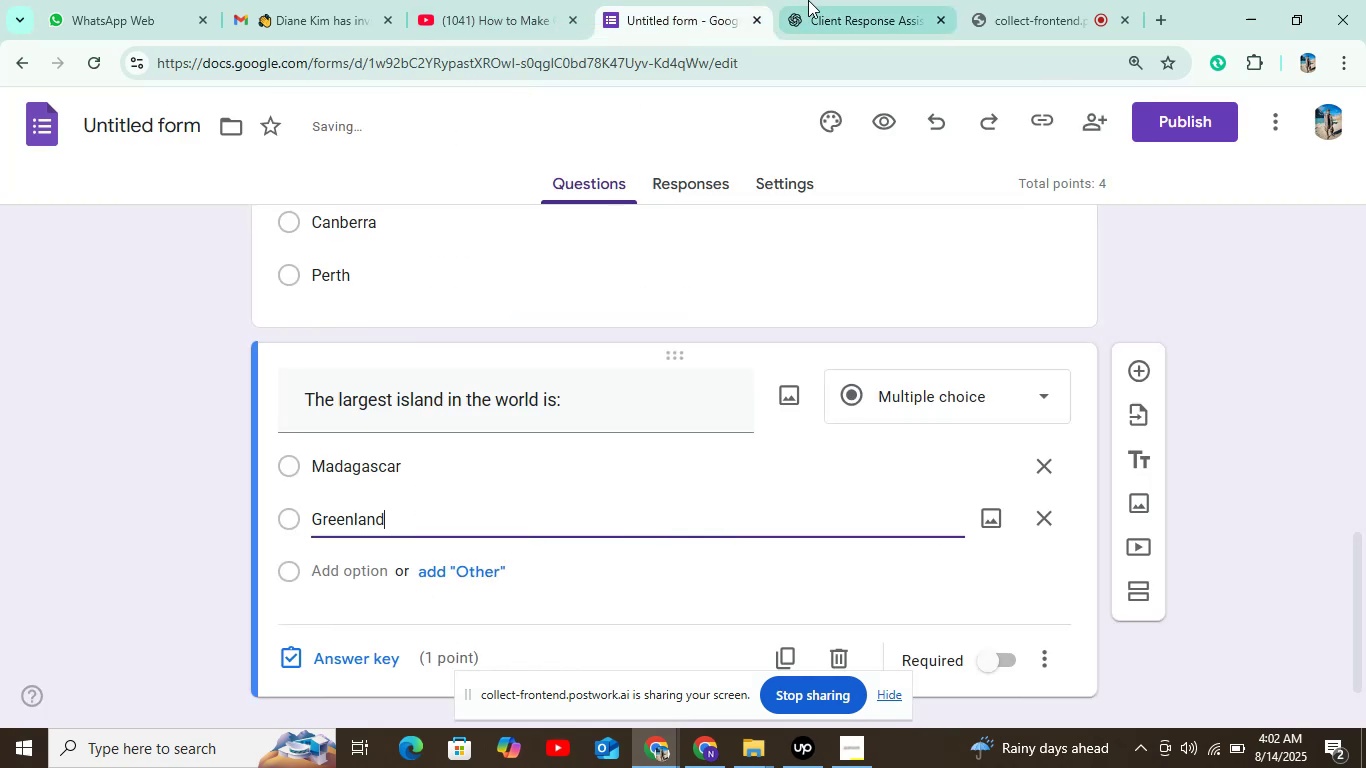 
left_click([808, 0])
 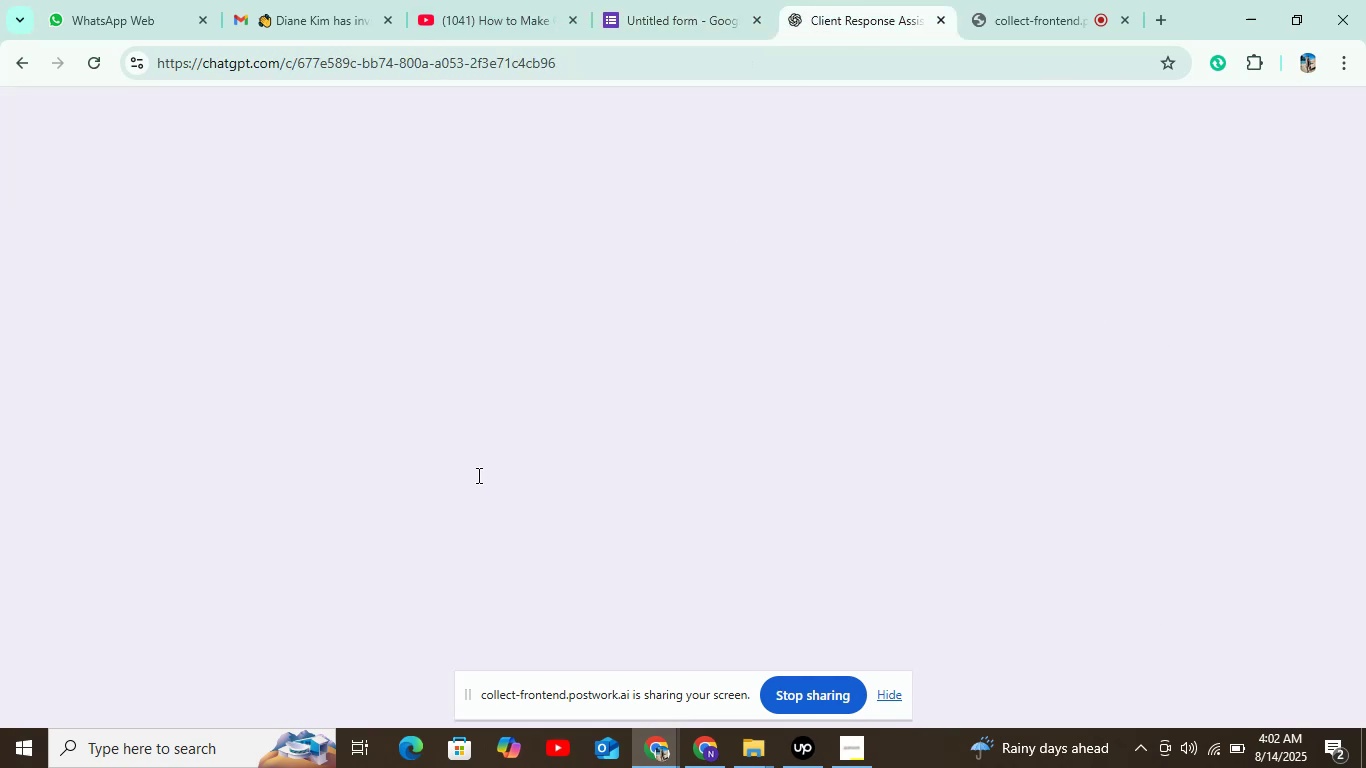 
scroll: coordinate [477, 475], scroll_direction: down, amount: 2.0
 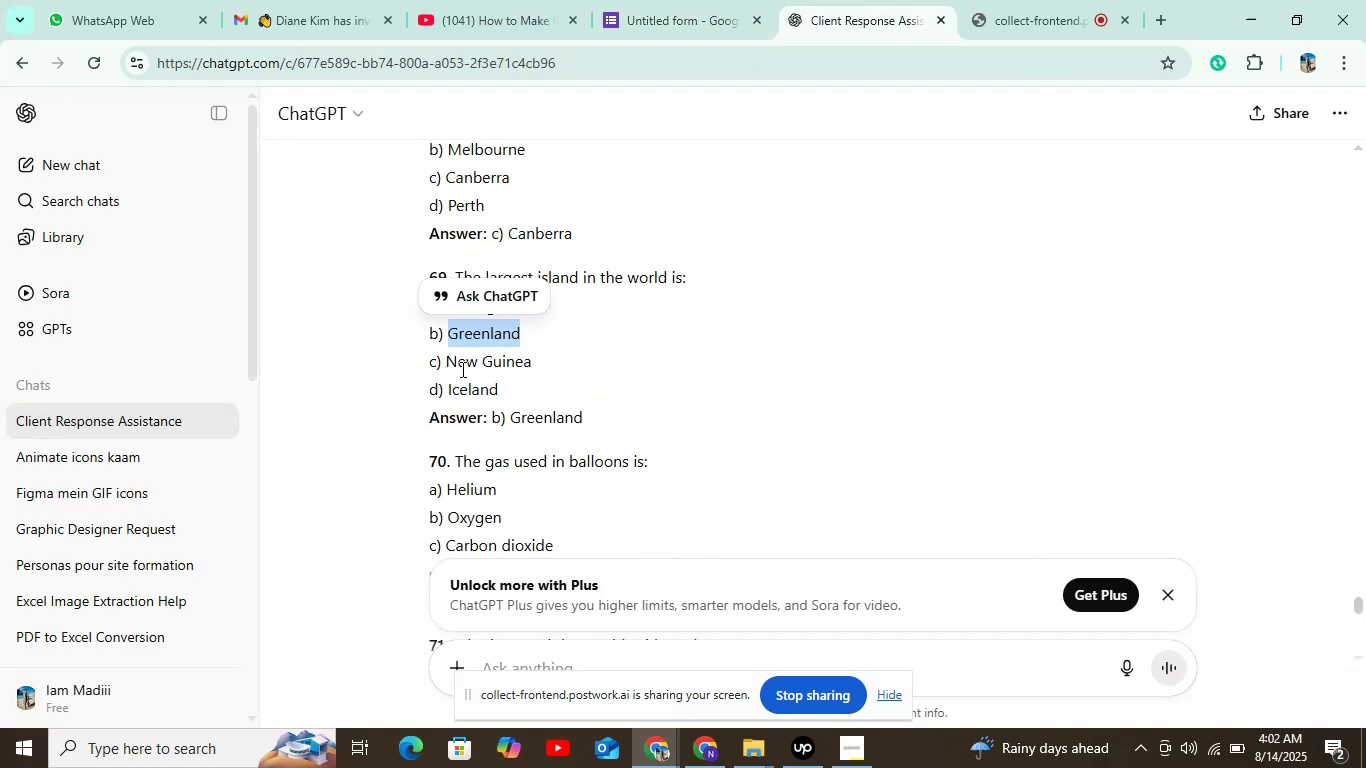 
double_click([461, 369])
 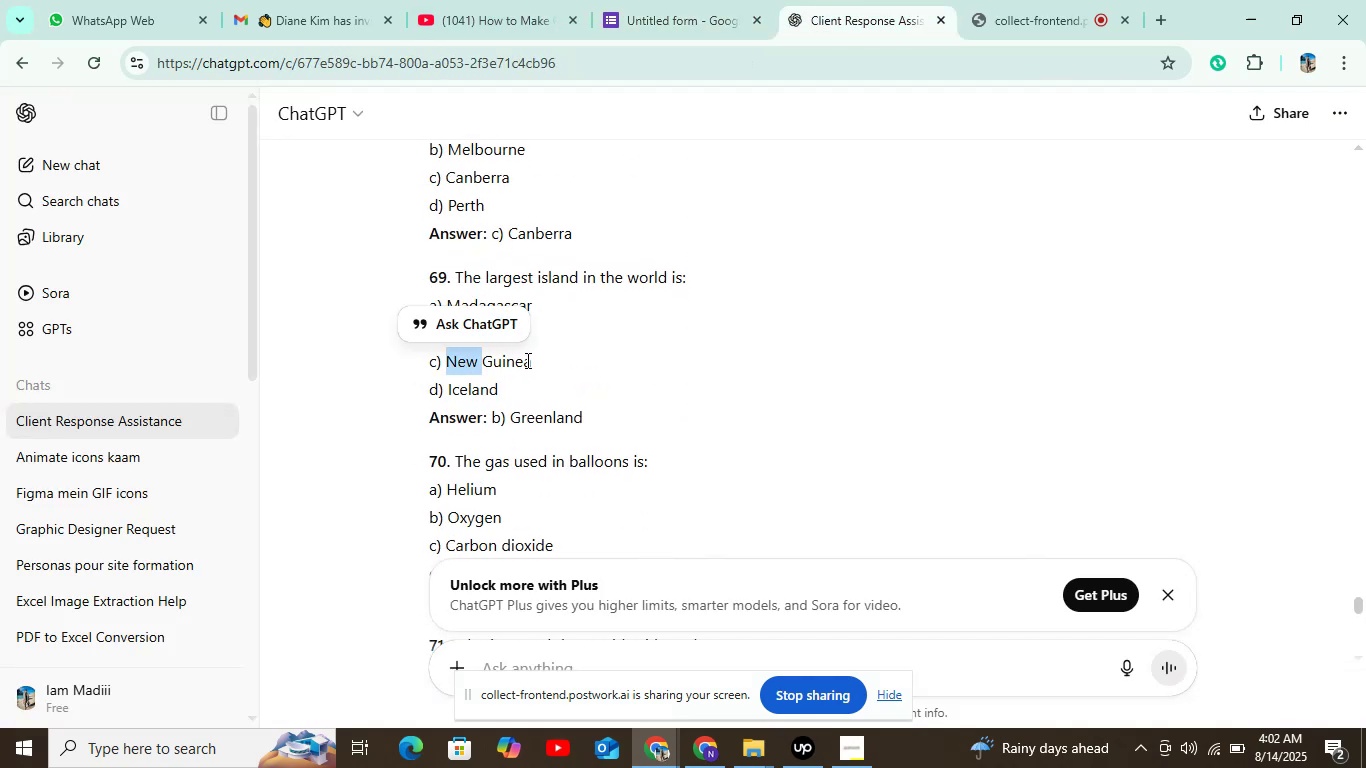 
left_click_drag(start_coordinate=[530, 360], to_coordinate=[439, 360])
 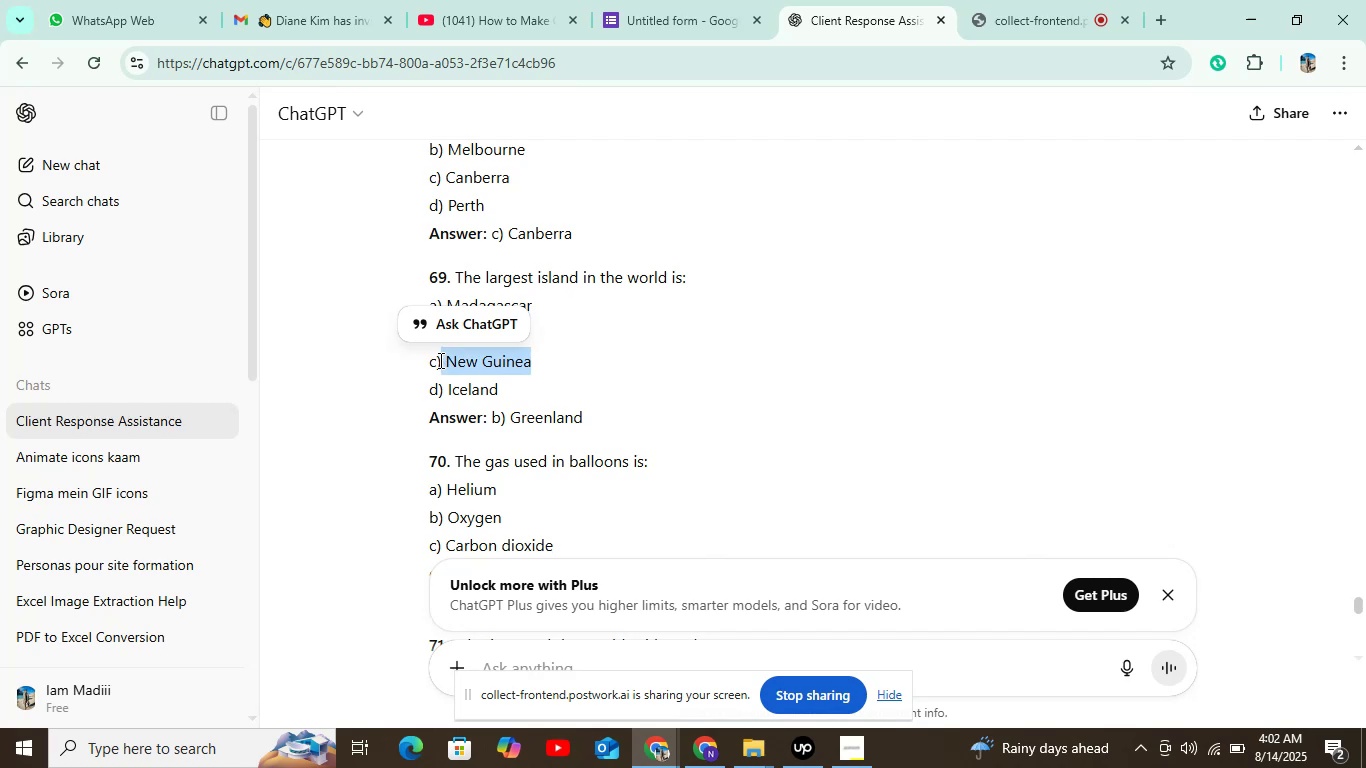 
key(Control+C)
 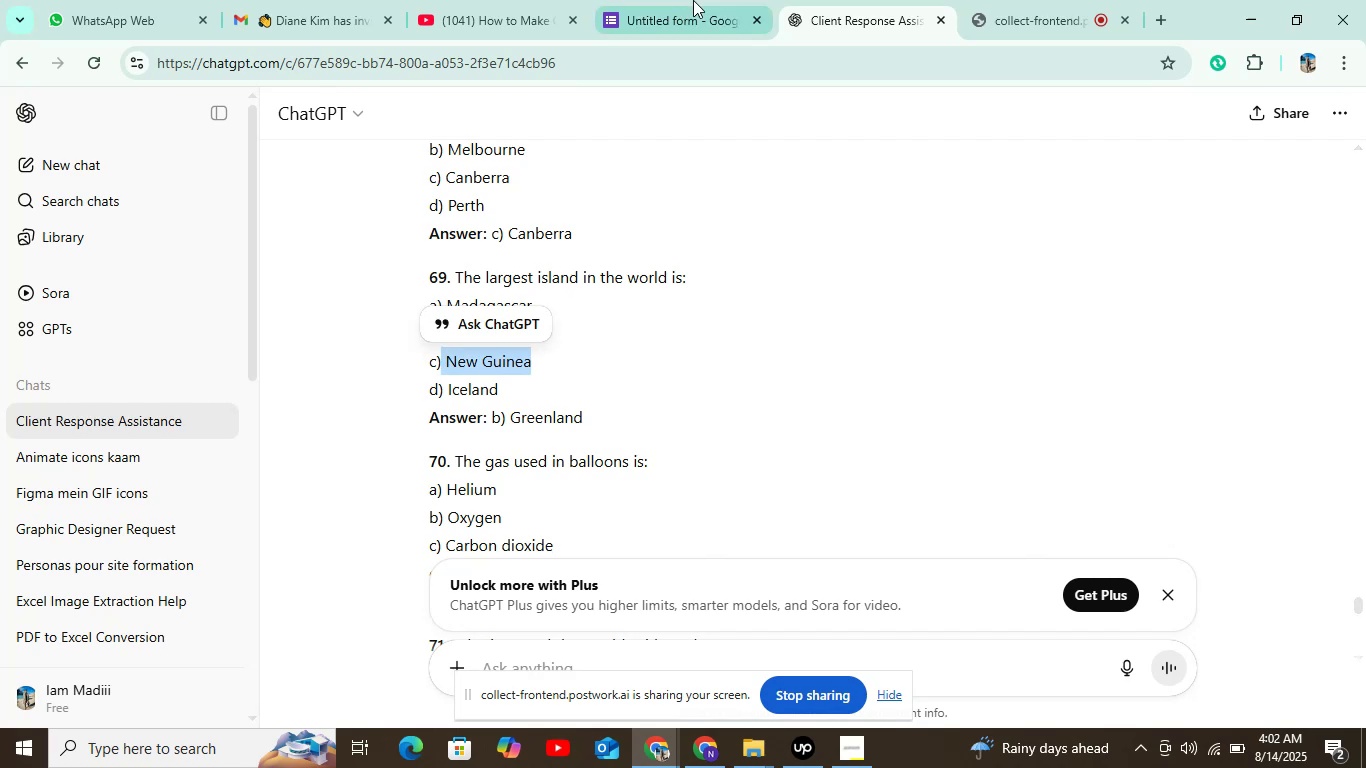 
left_click([694, 0])
 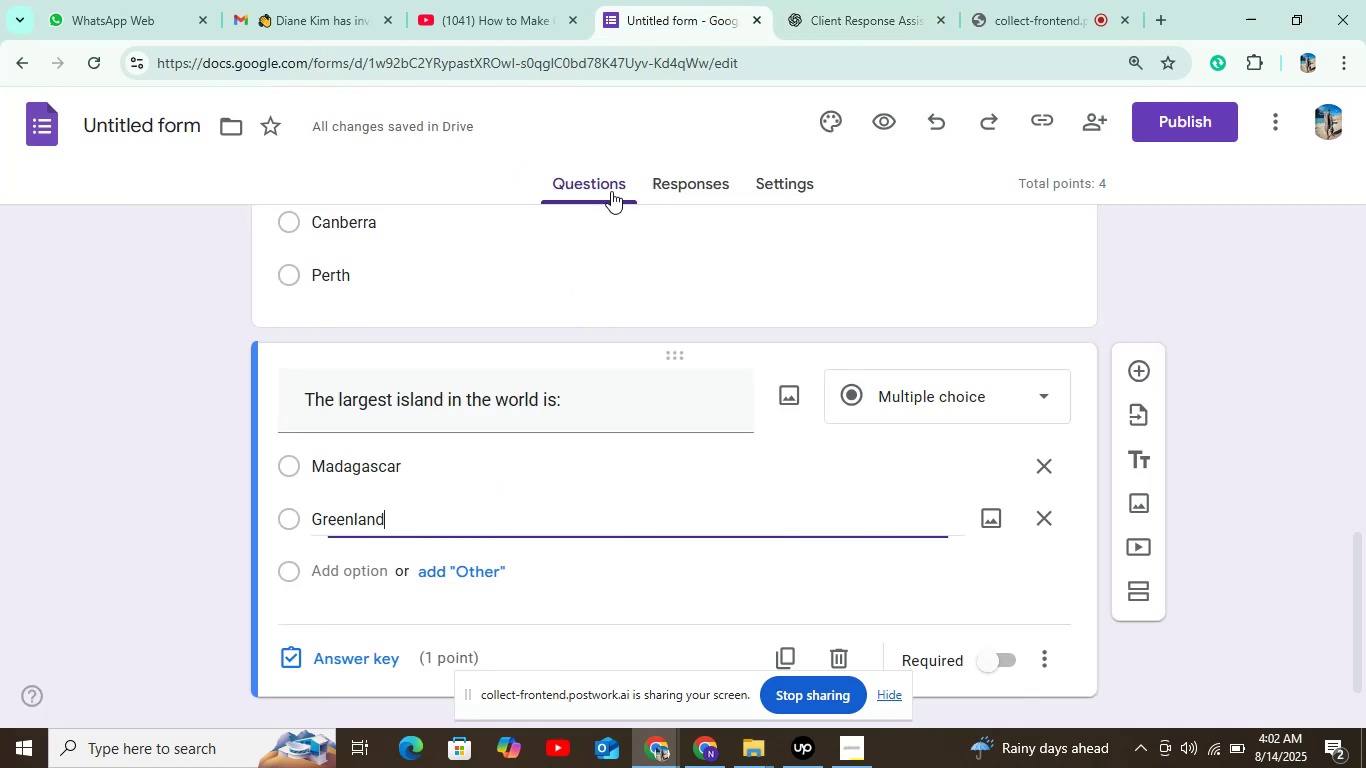 
key(Control+ControlLeft)
 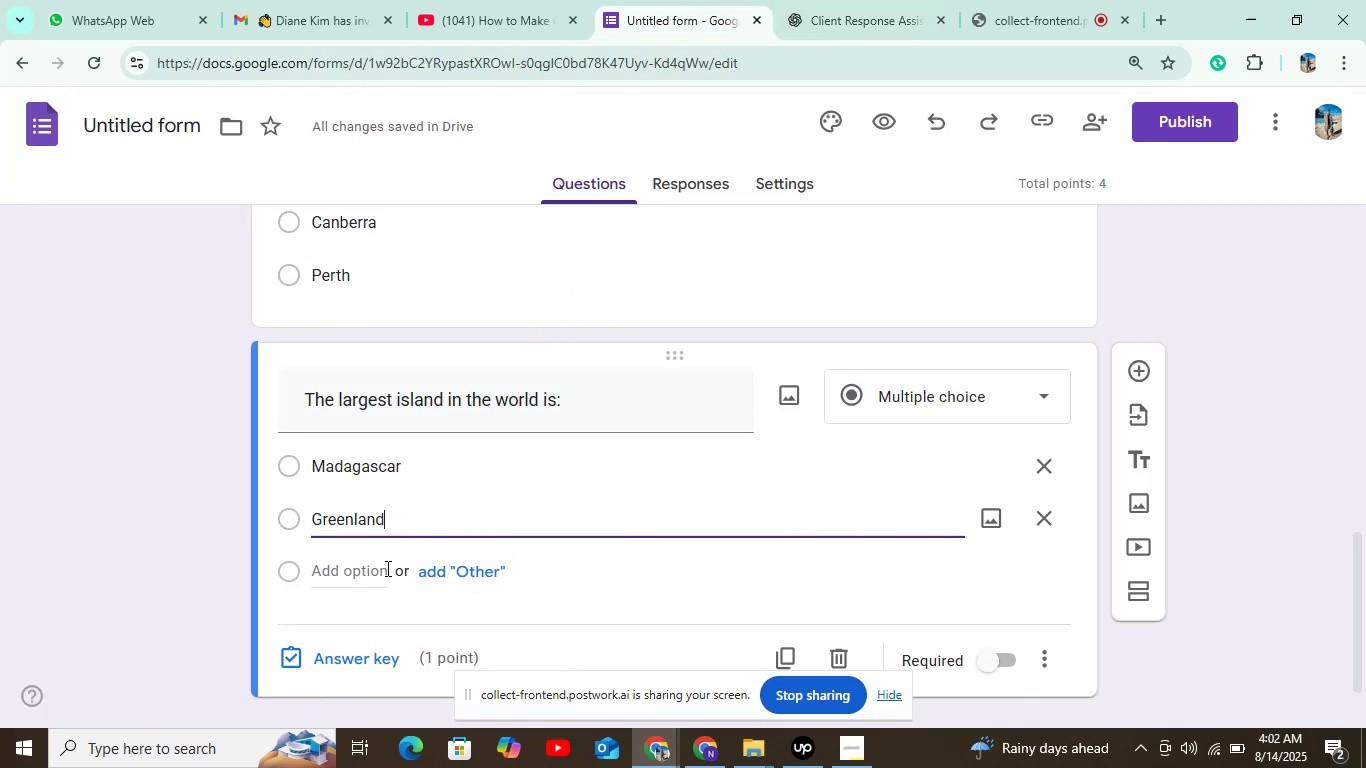 
left_click([366, 576])
 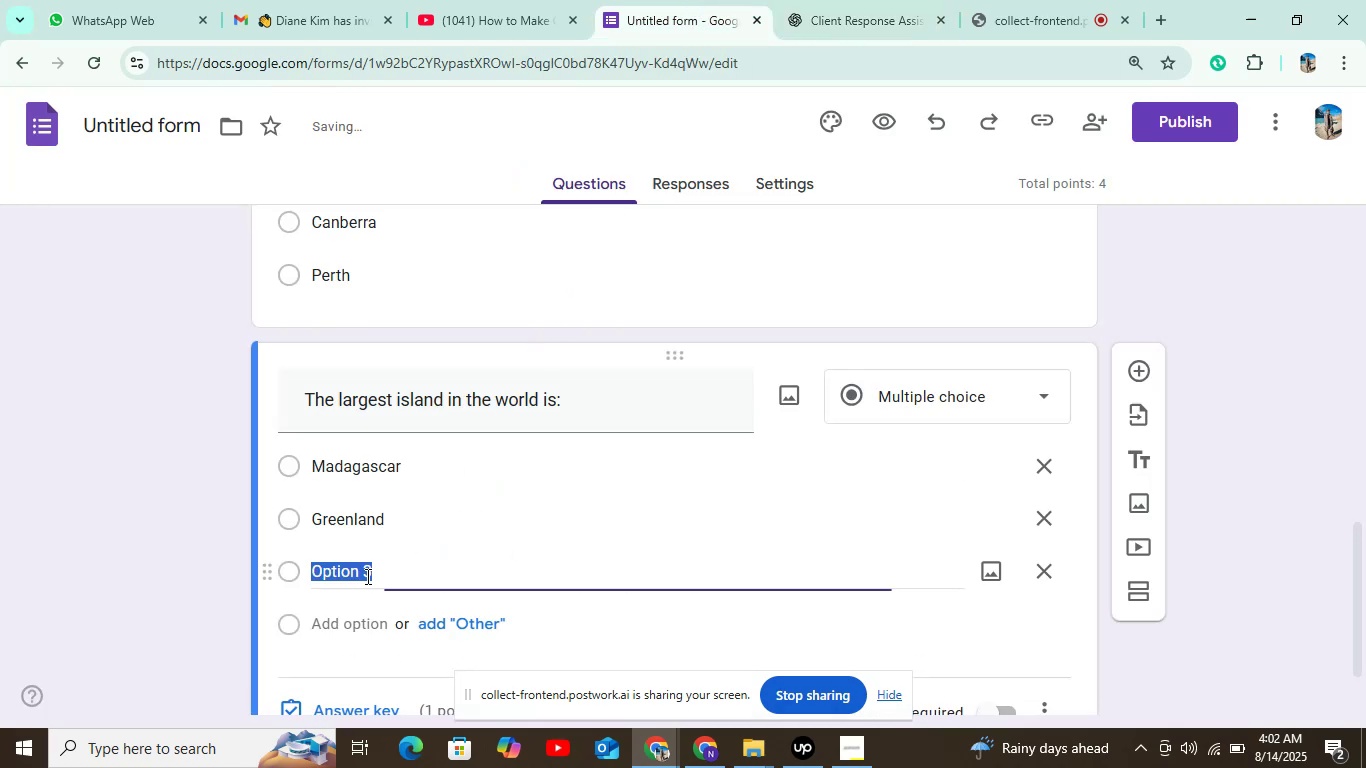 
key(Control+V)
 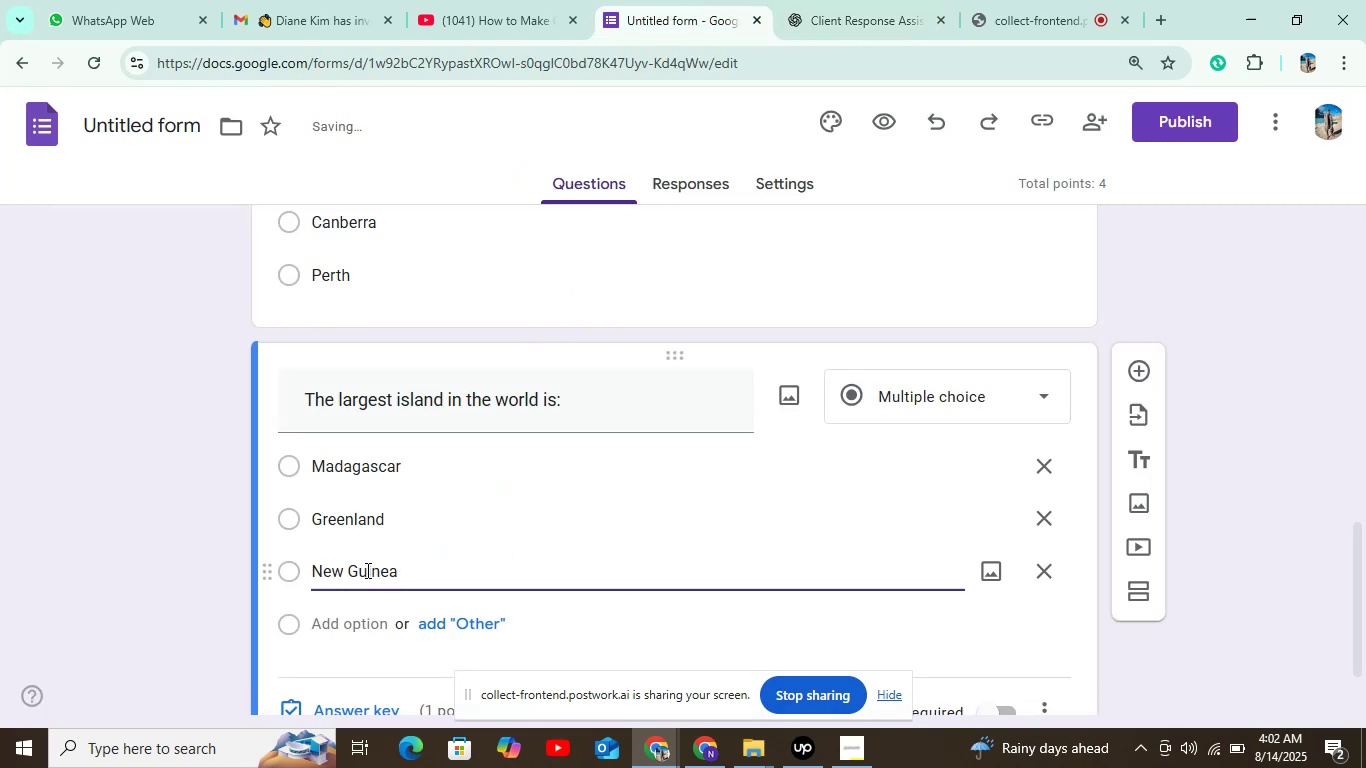 
scroll: coordinate [334, 553], scroll_direction: down, amount: 3.0
 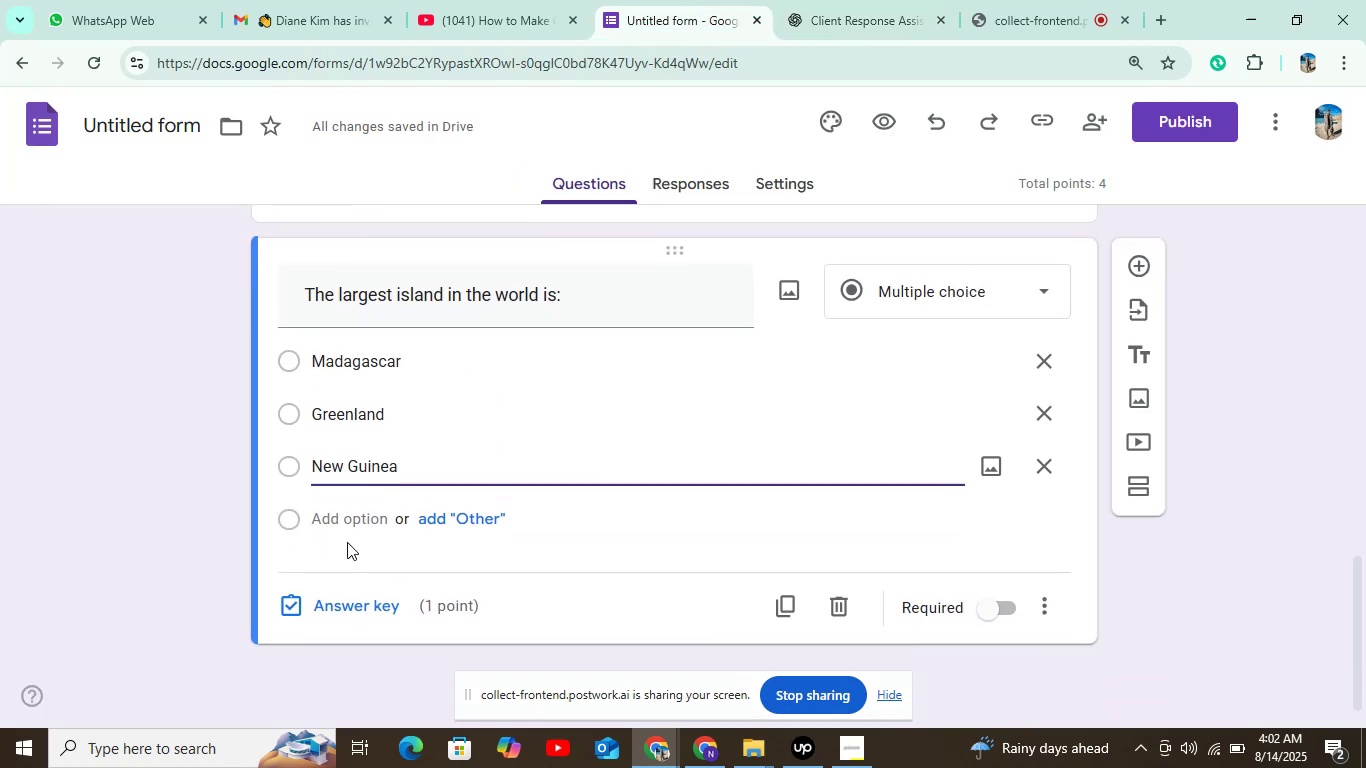 
left_click([351, 526])
 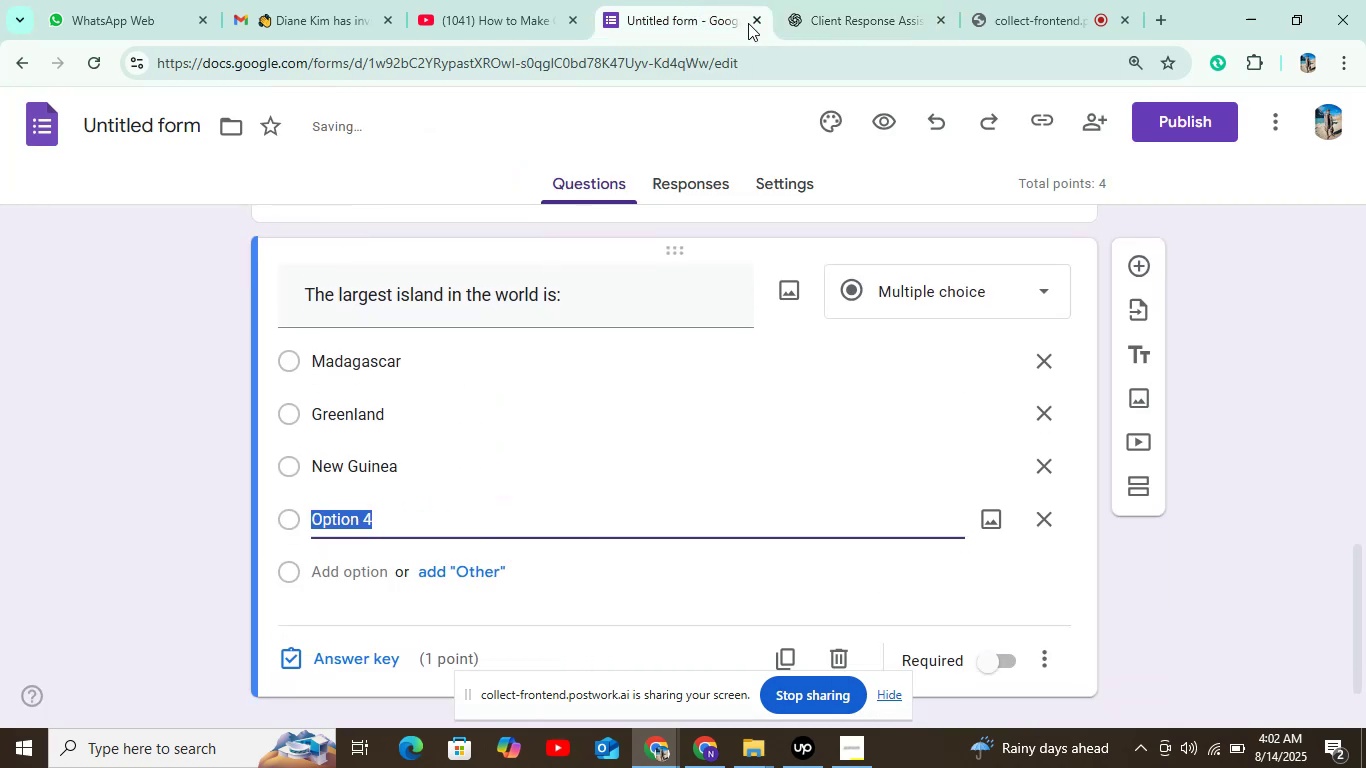 
left_click([787, 0])
 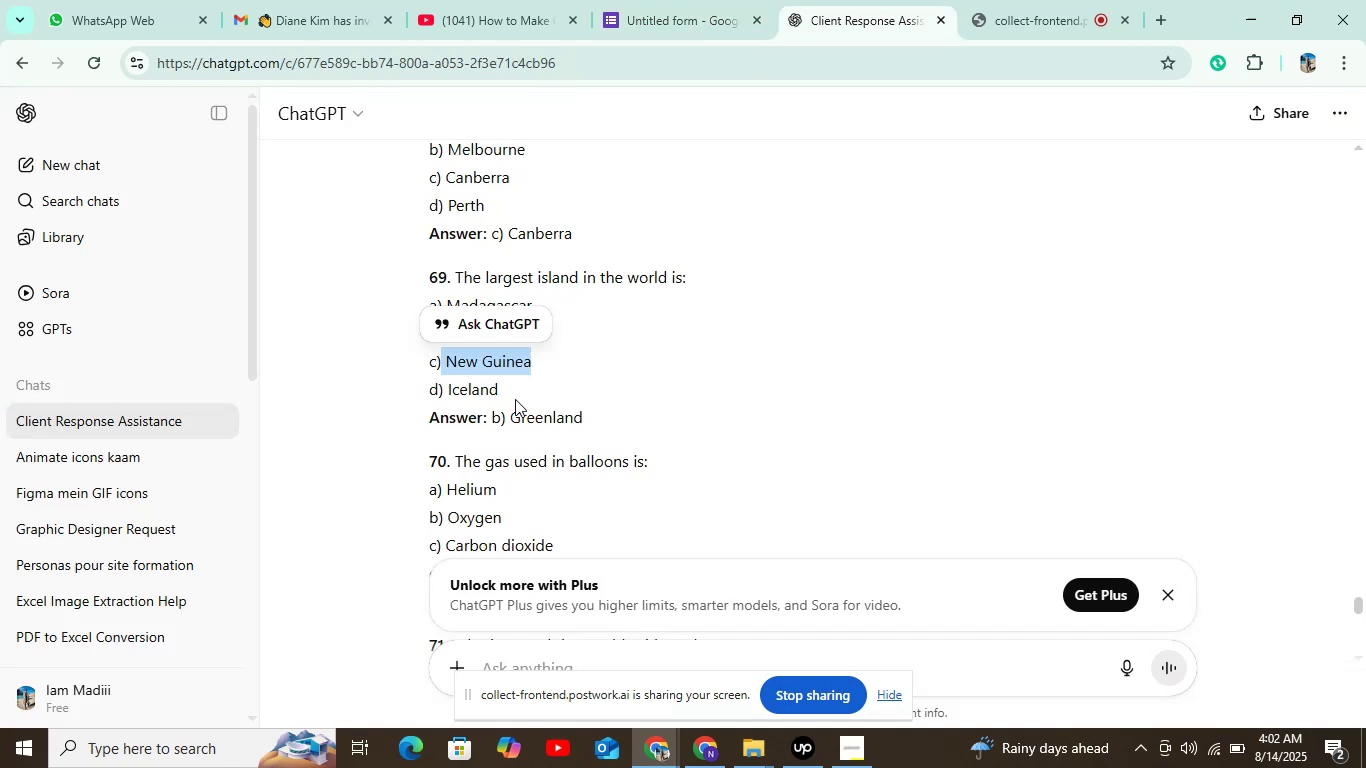 
left_click_drag(start_coordinate=[501, 391], to_coordinate=[448, 386])
 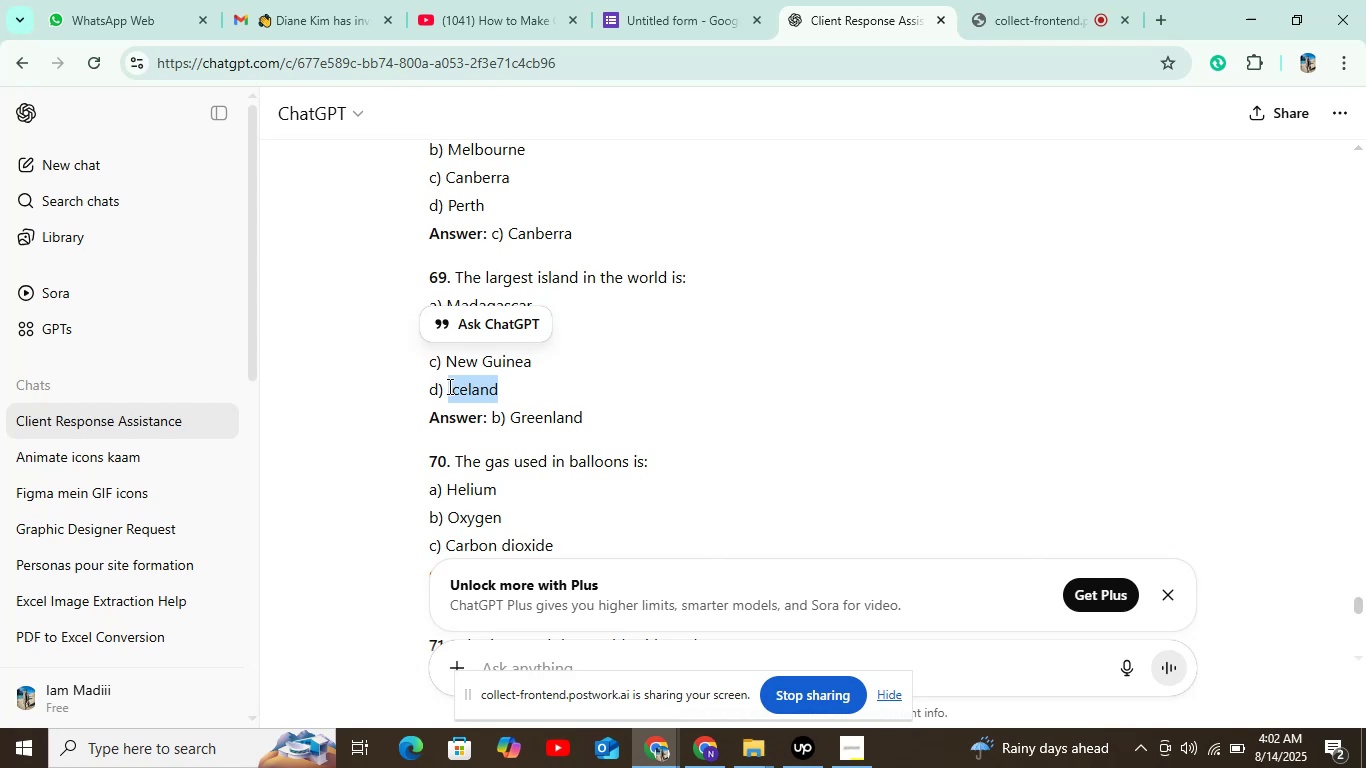 
key(Control+C)
 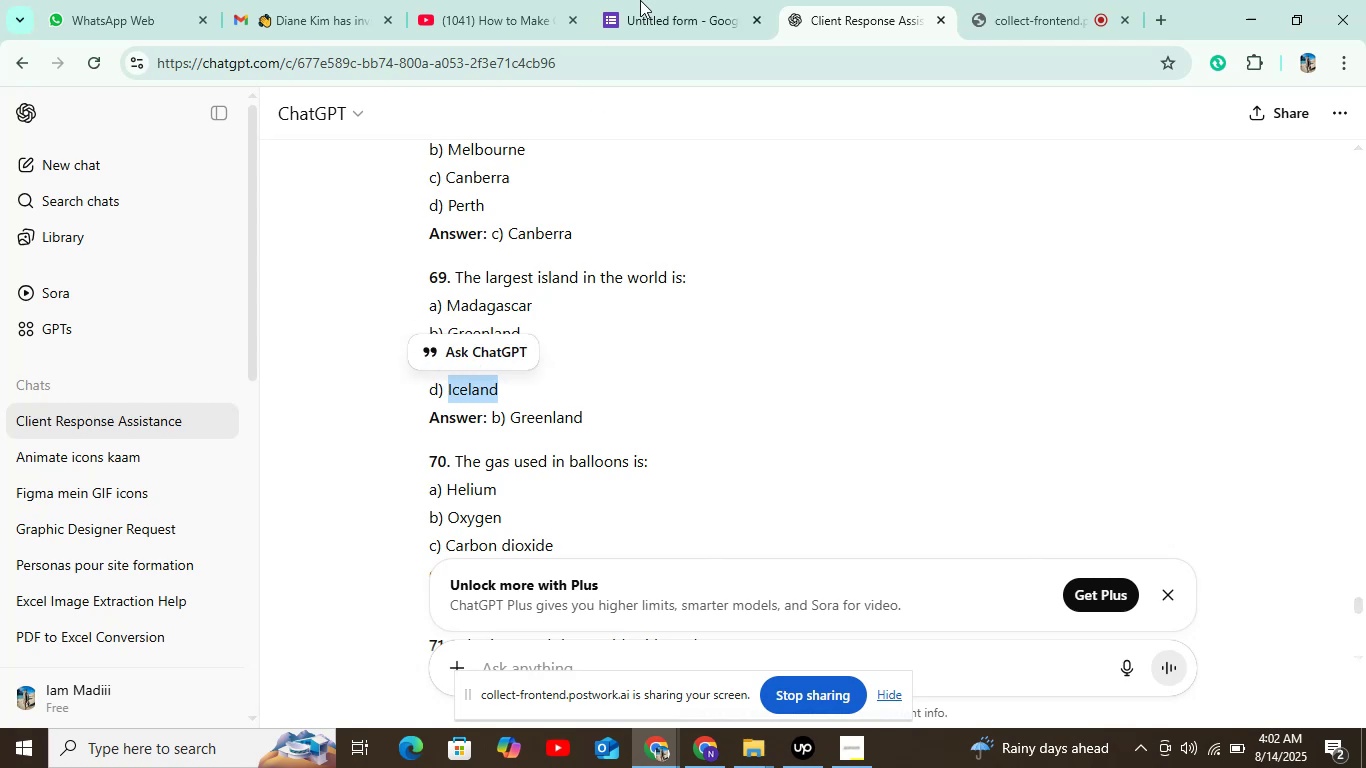 
left_click([663, 0])
 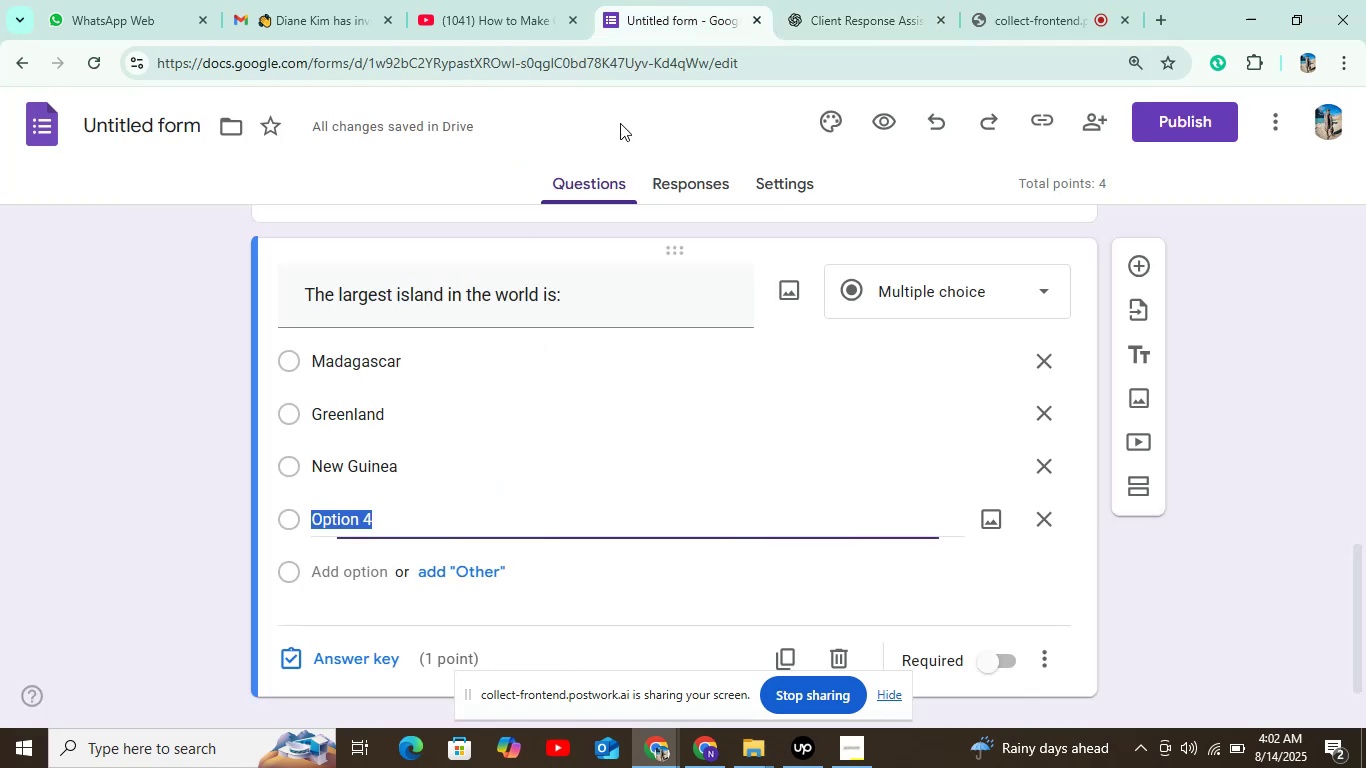 
key(Control+V)
 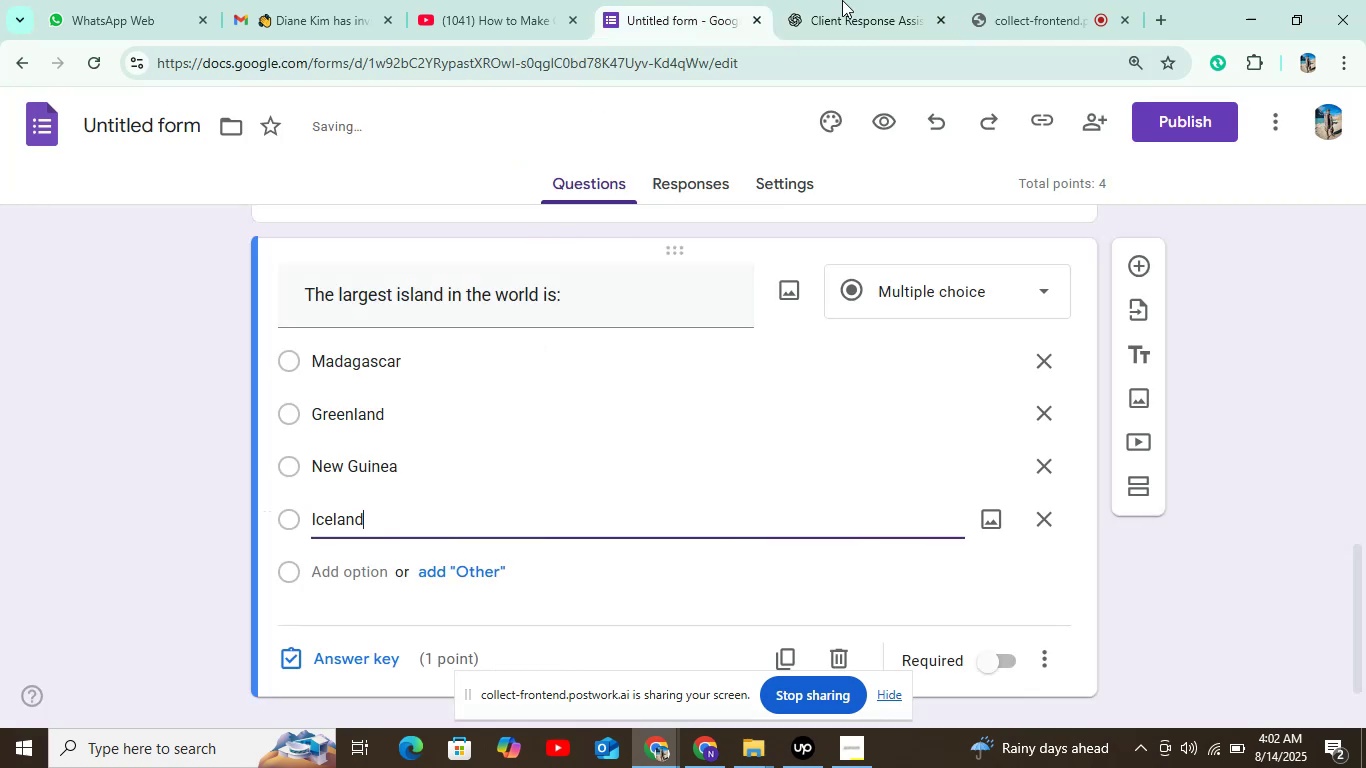 
left_click([844, 0])
 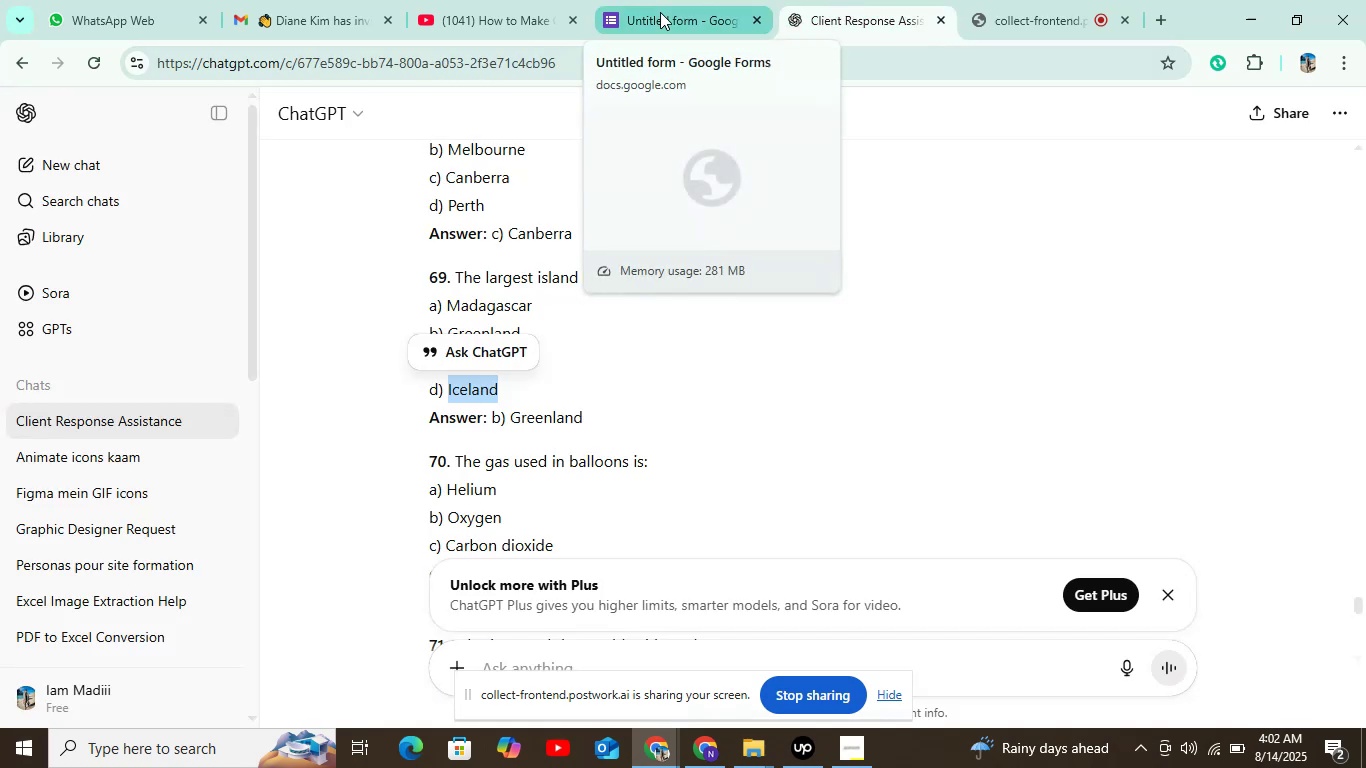 
left_click([660, 12])
 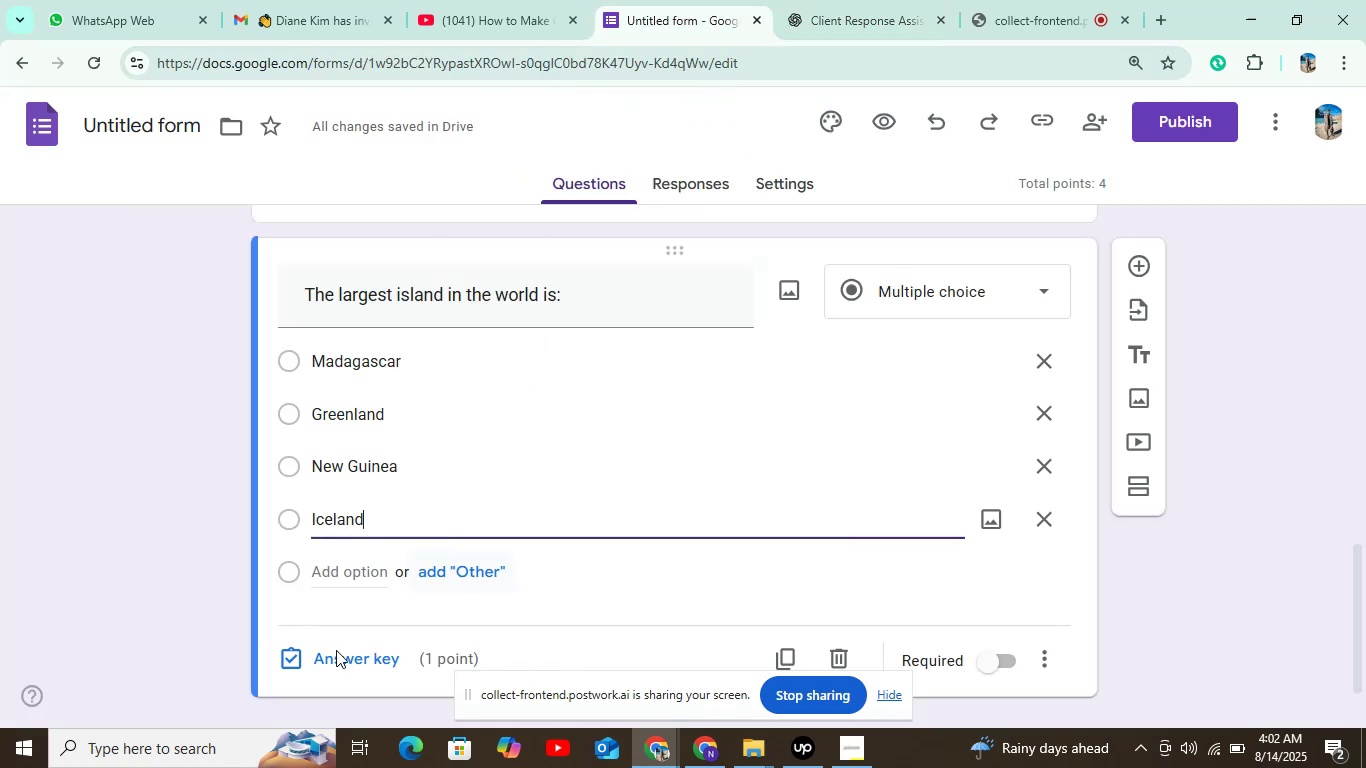 
left_click([336, 650])
 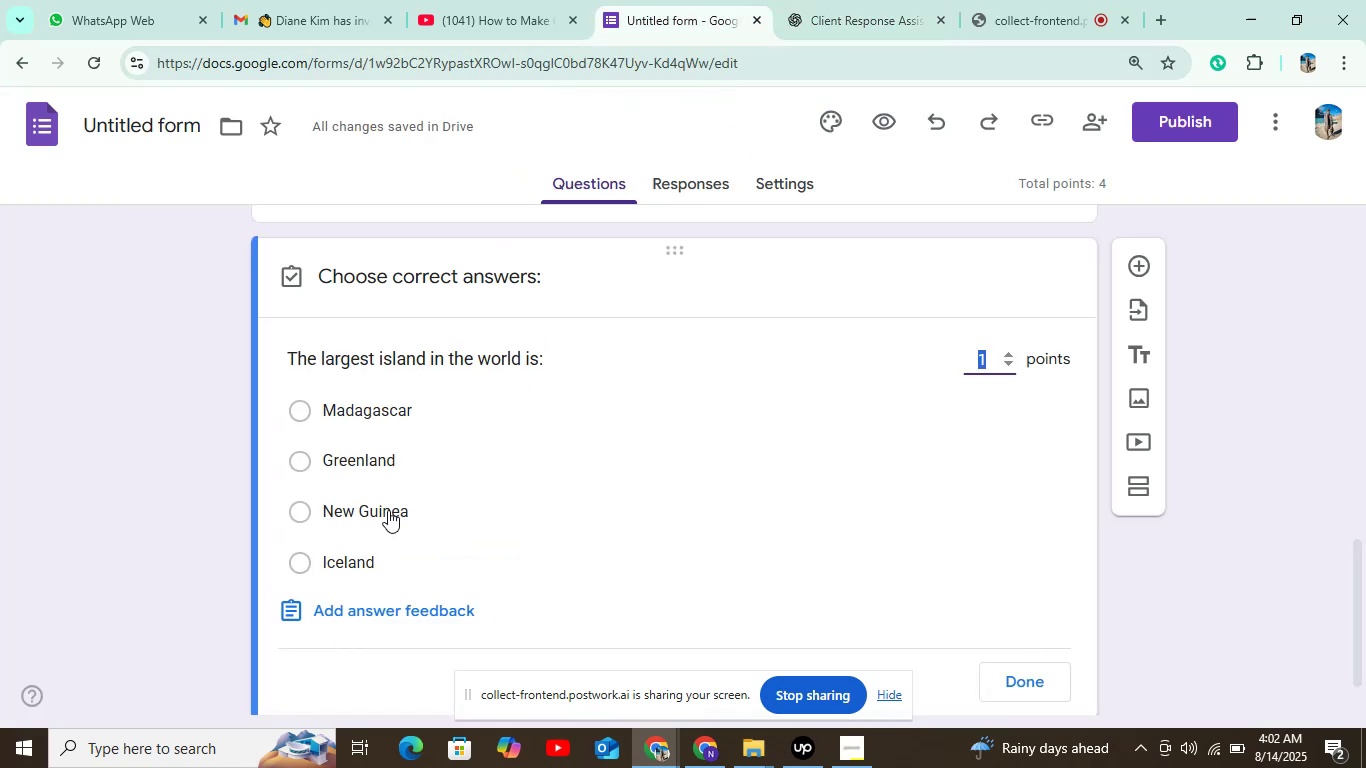 
left_click([388, 458])
 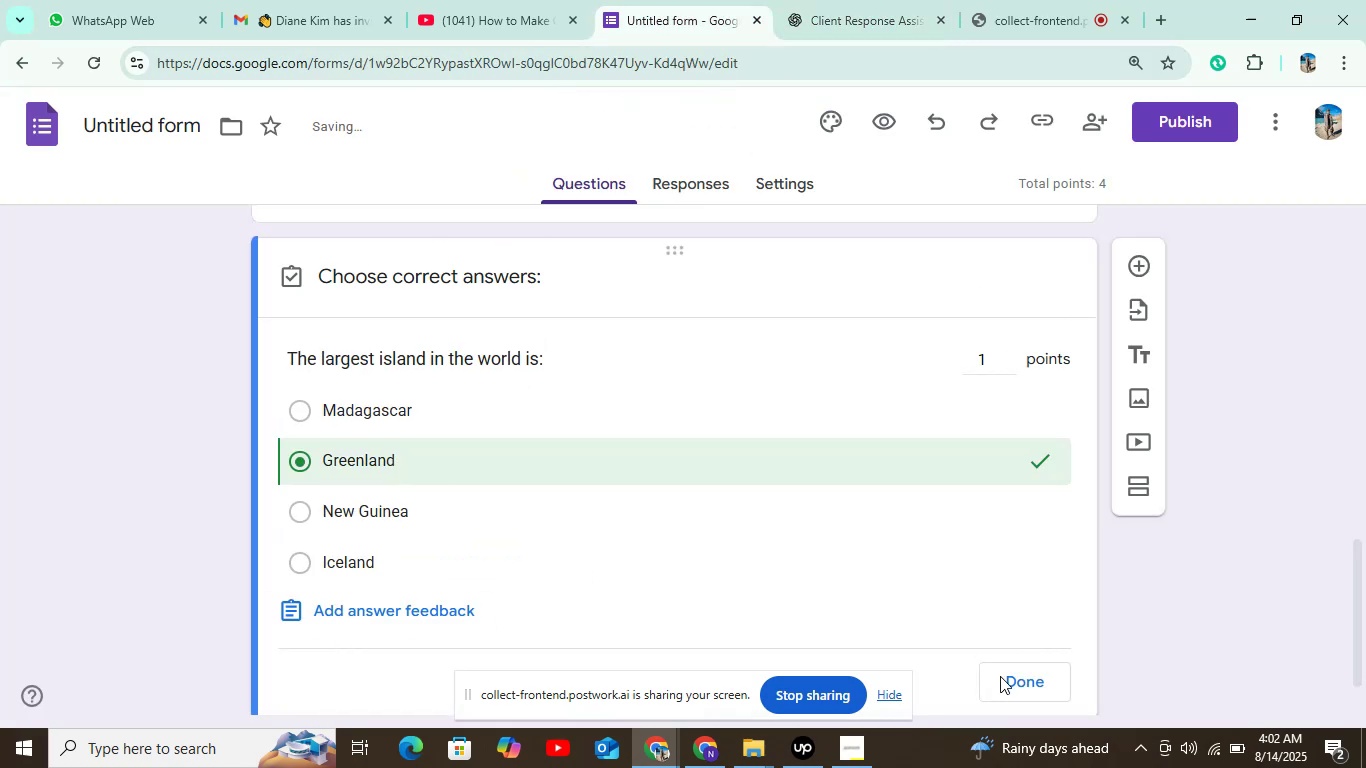 
left_click([1000, 676])
 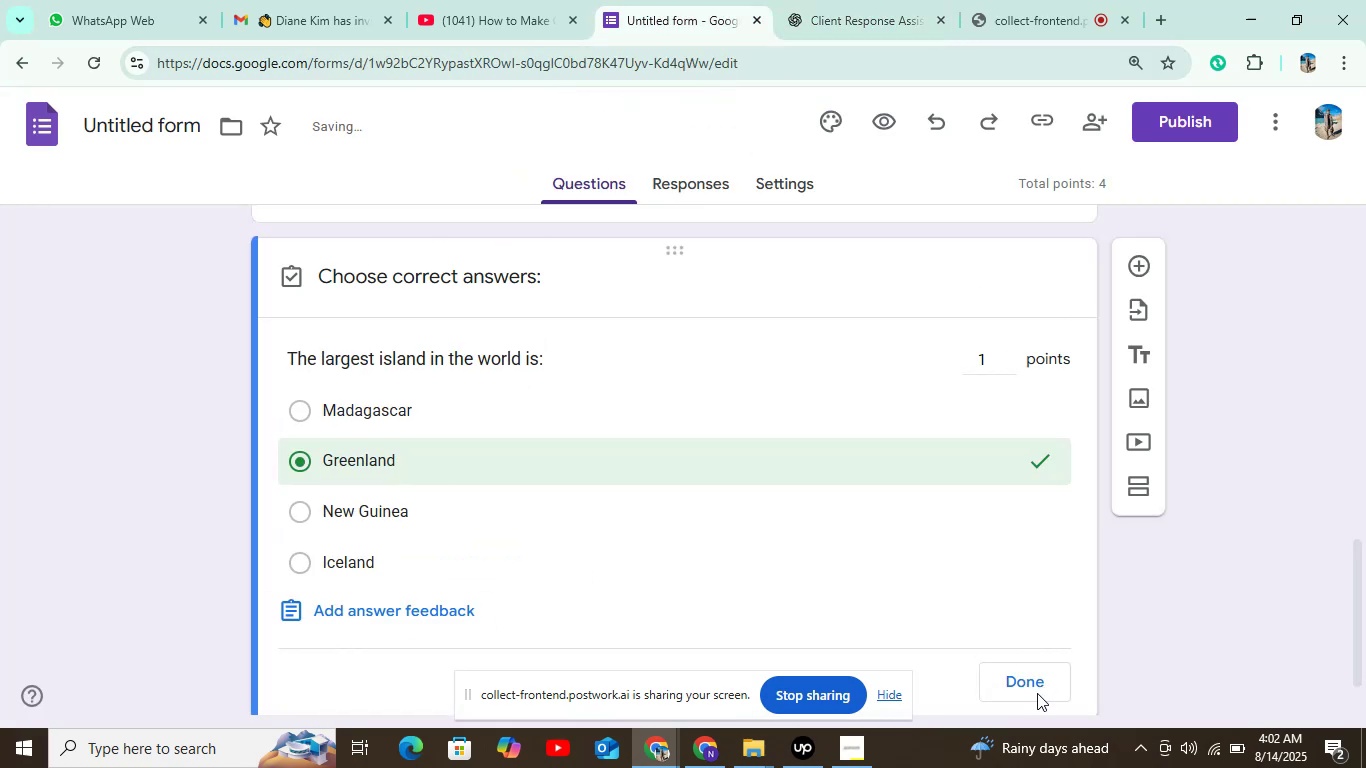 
double_click([1047, 670])
 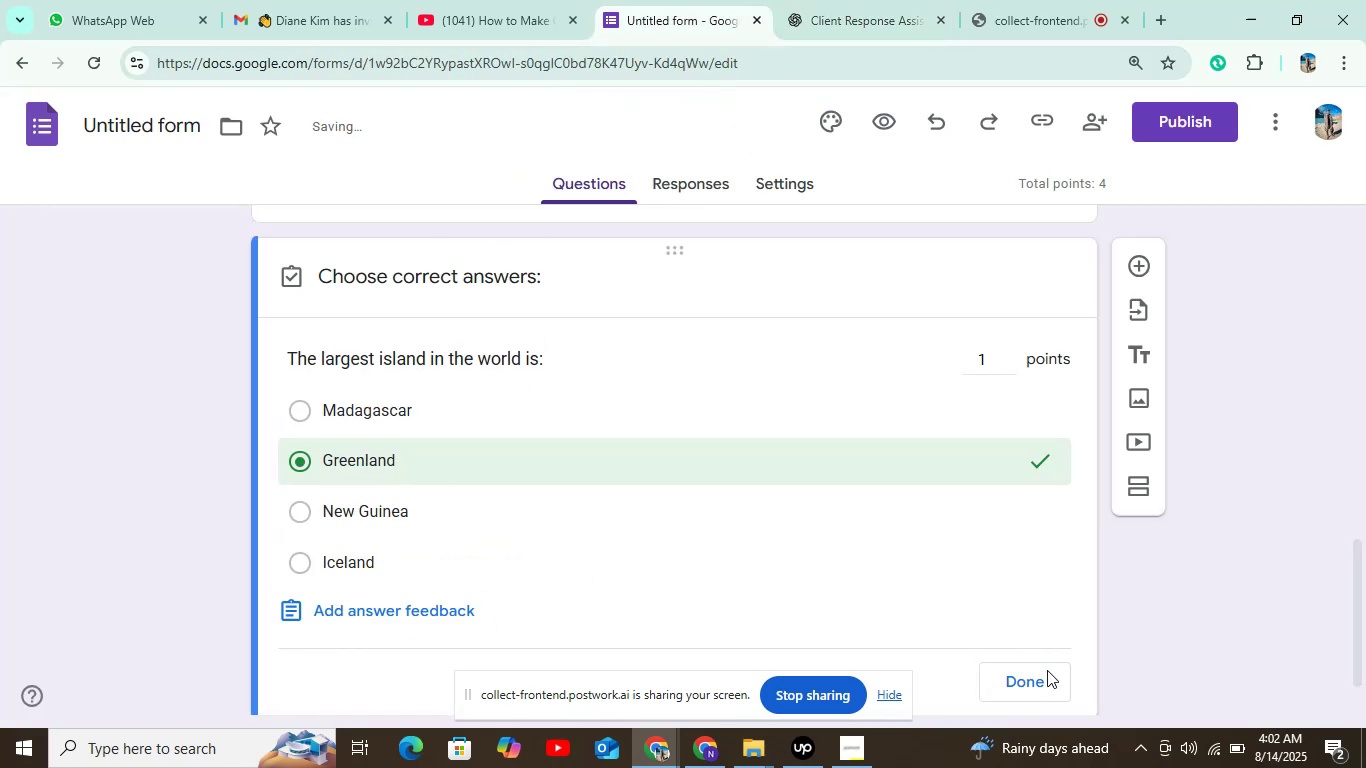 
scroll: coordinate [1210, 620], scroll_direction: down, amount: 7.0
 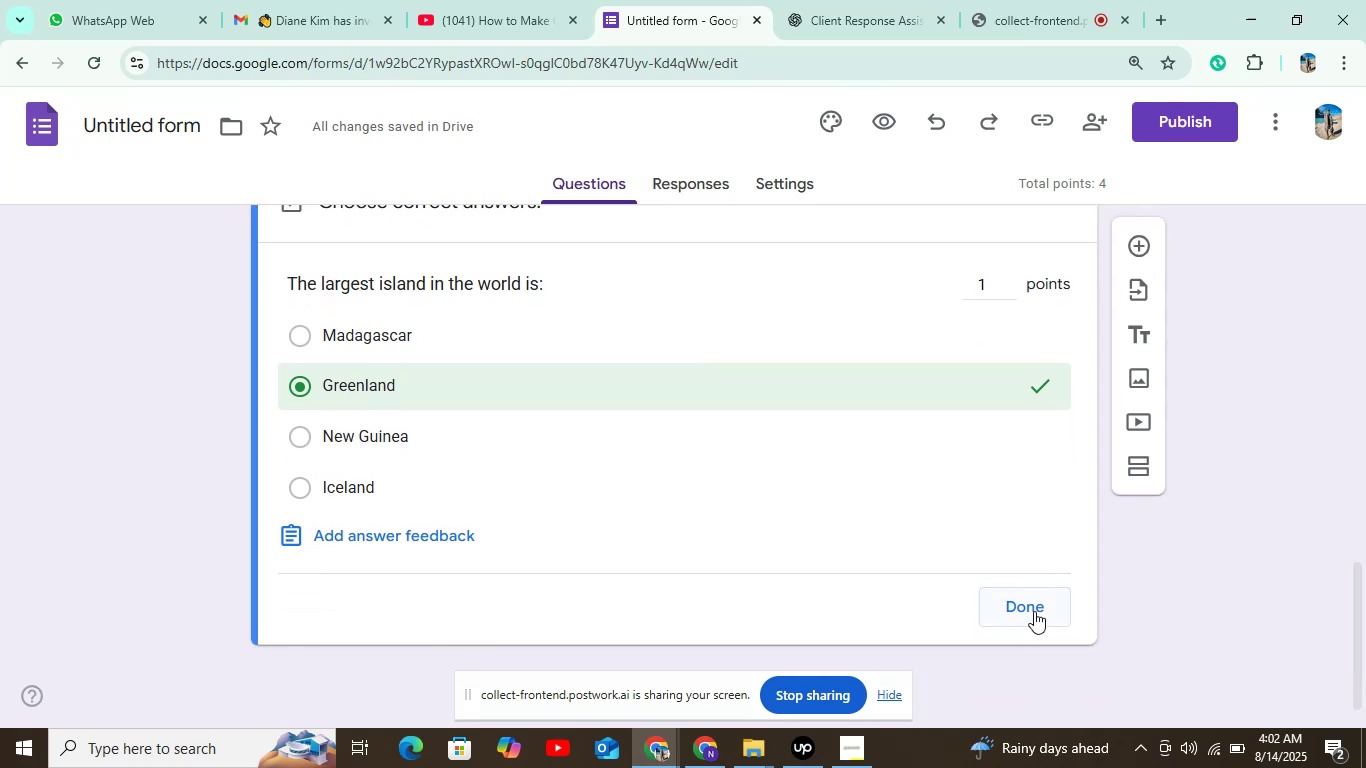 
left_click([1032, 610])
 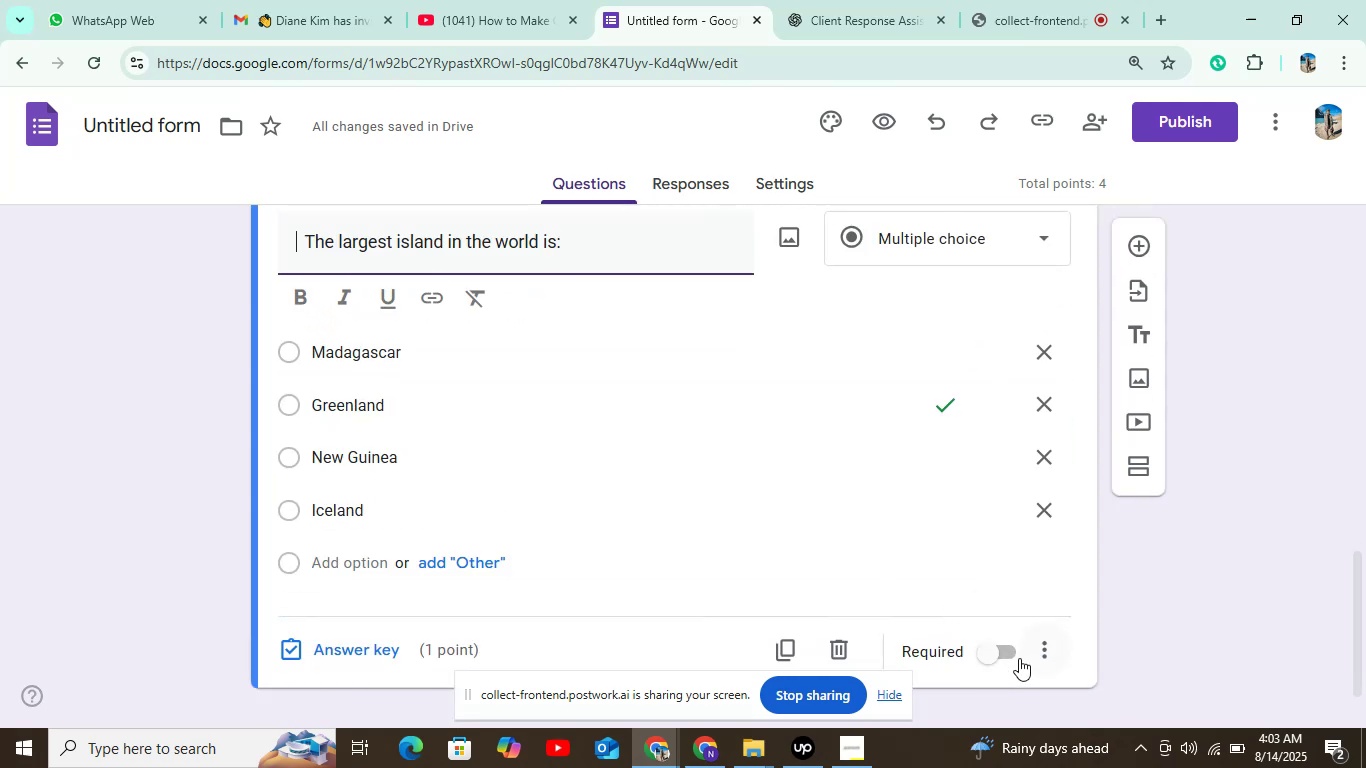 
left_click([993, 657])
 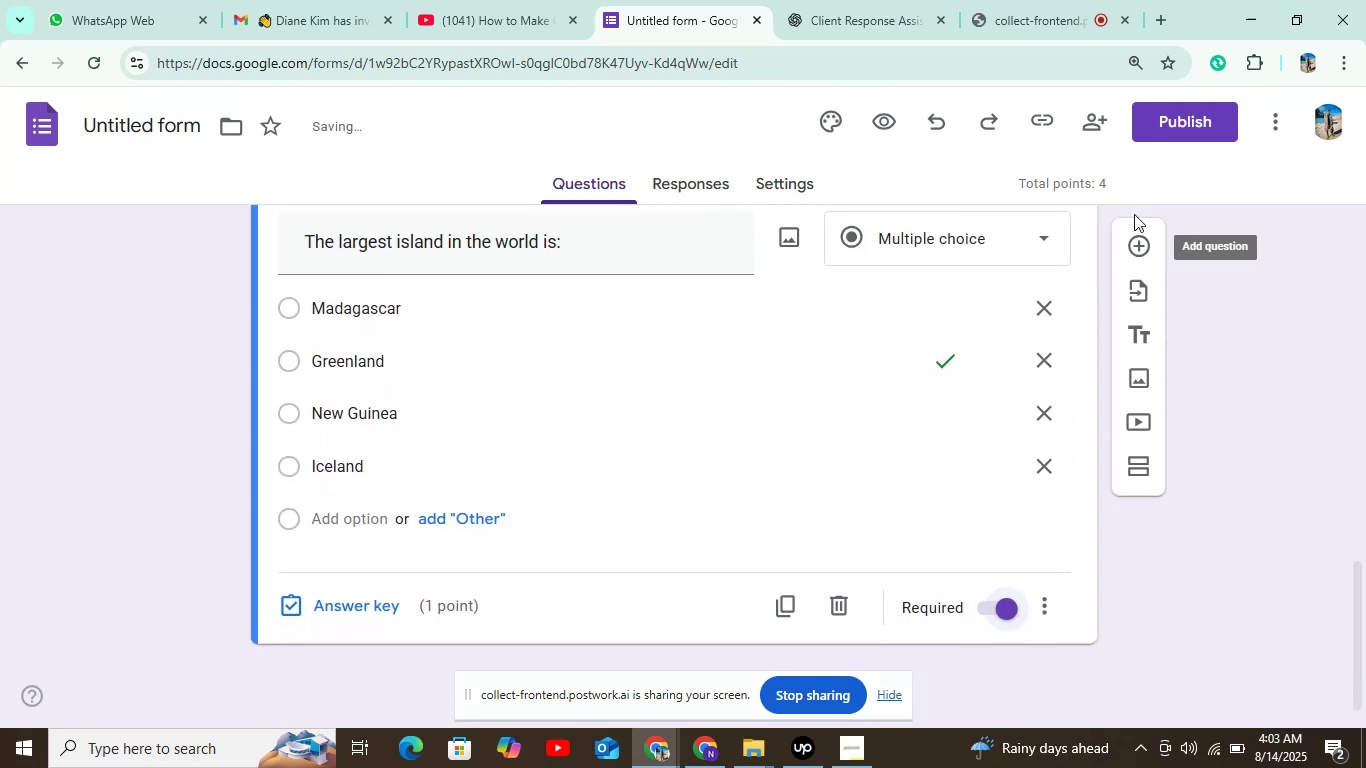 
left_click([1135, 239])
 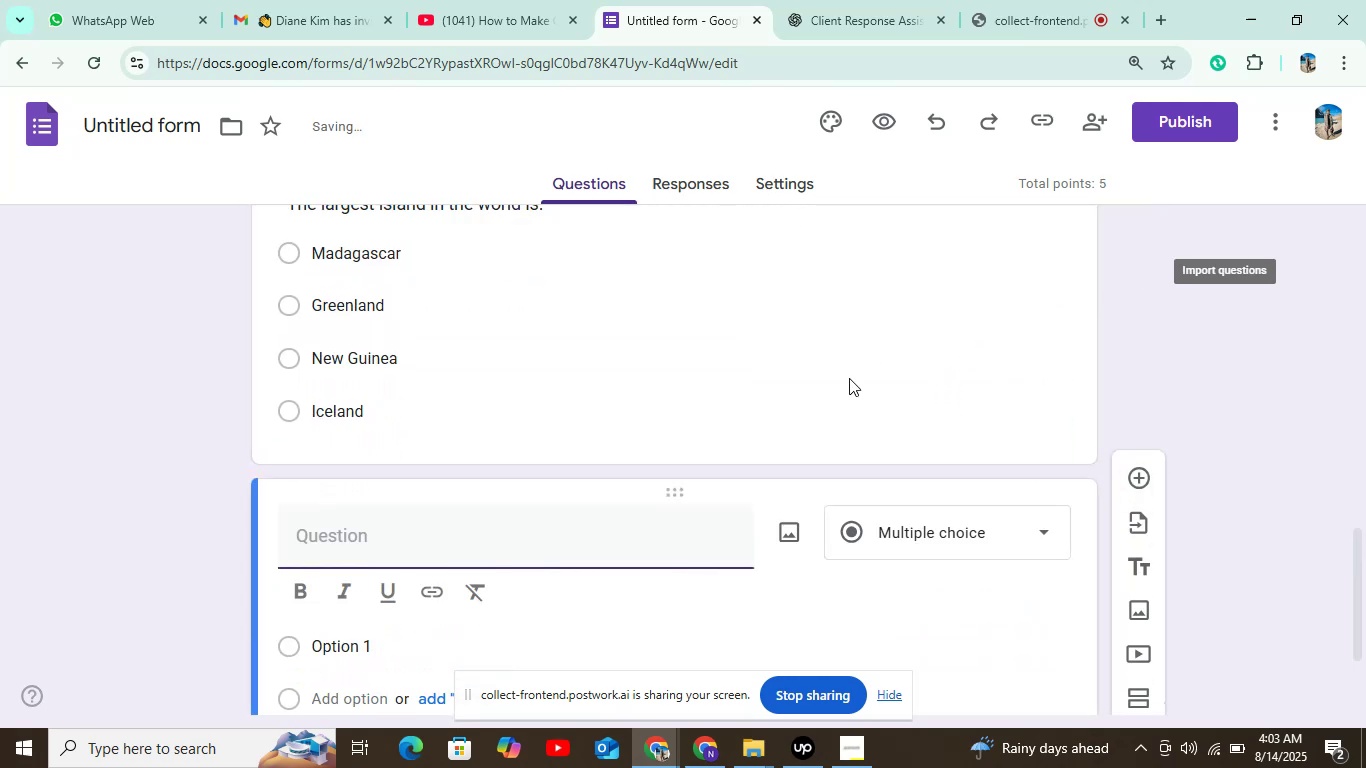 
left_click([861, 0])
 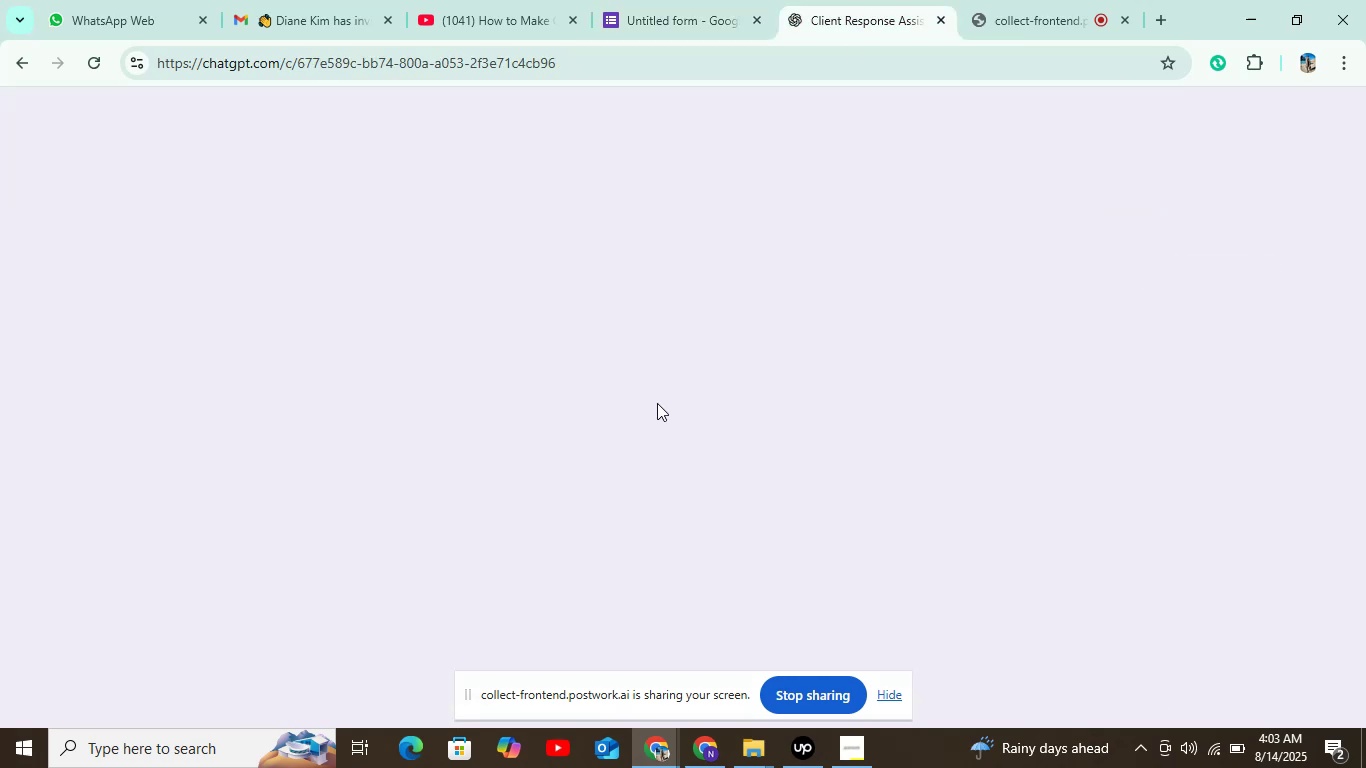 
scroll: coordinate [657, 403], scroll_direction: down, amount: 3.0
 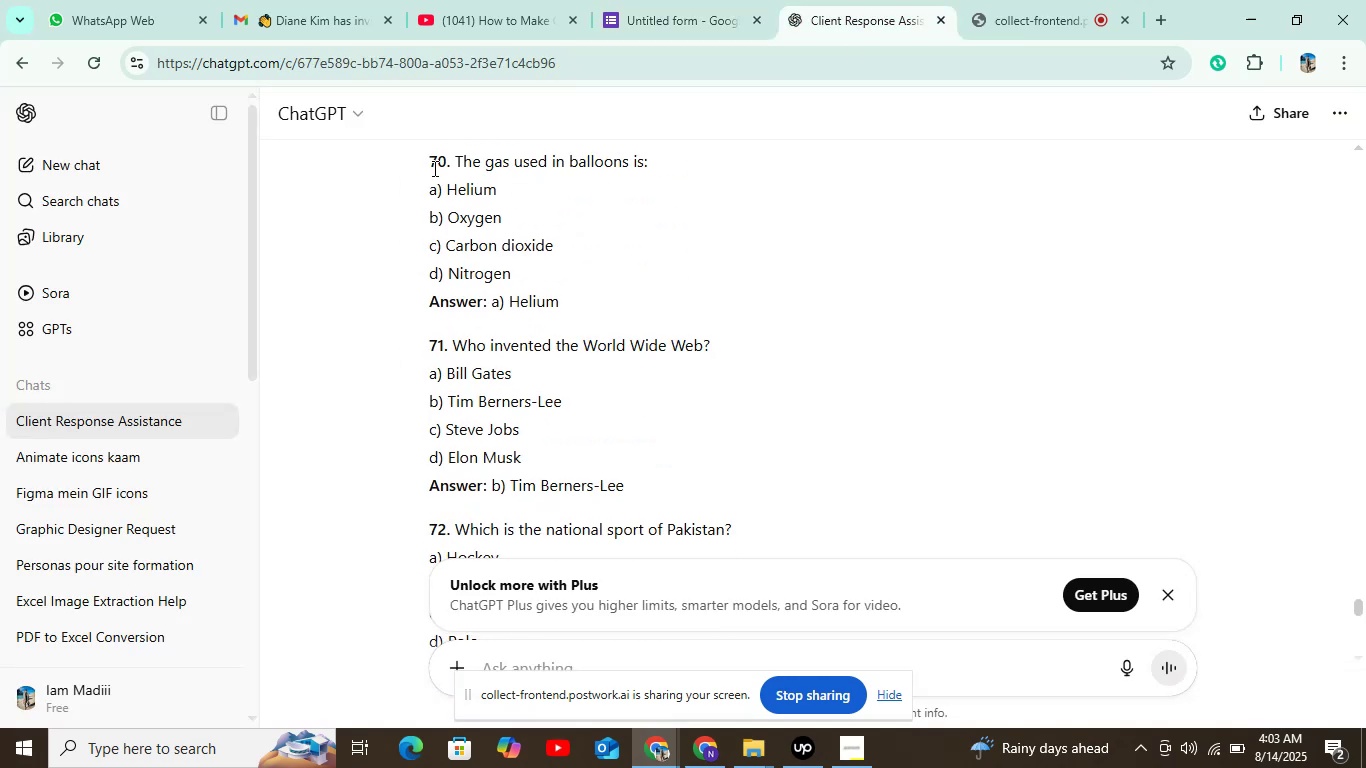 
left_click_drag(start_coordinate=[458, 168], to_coordinate=[730, 168])
 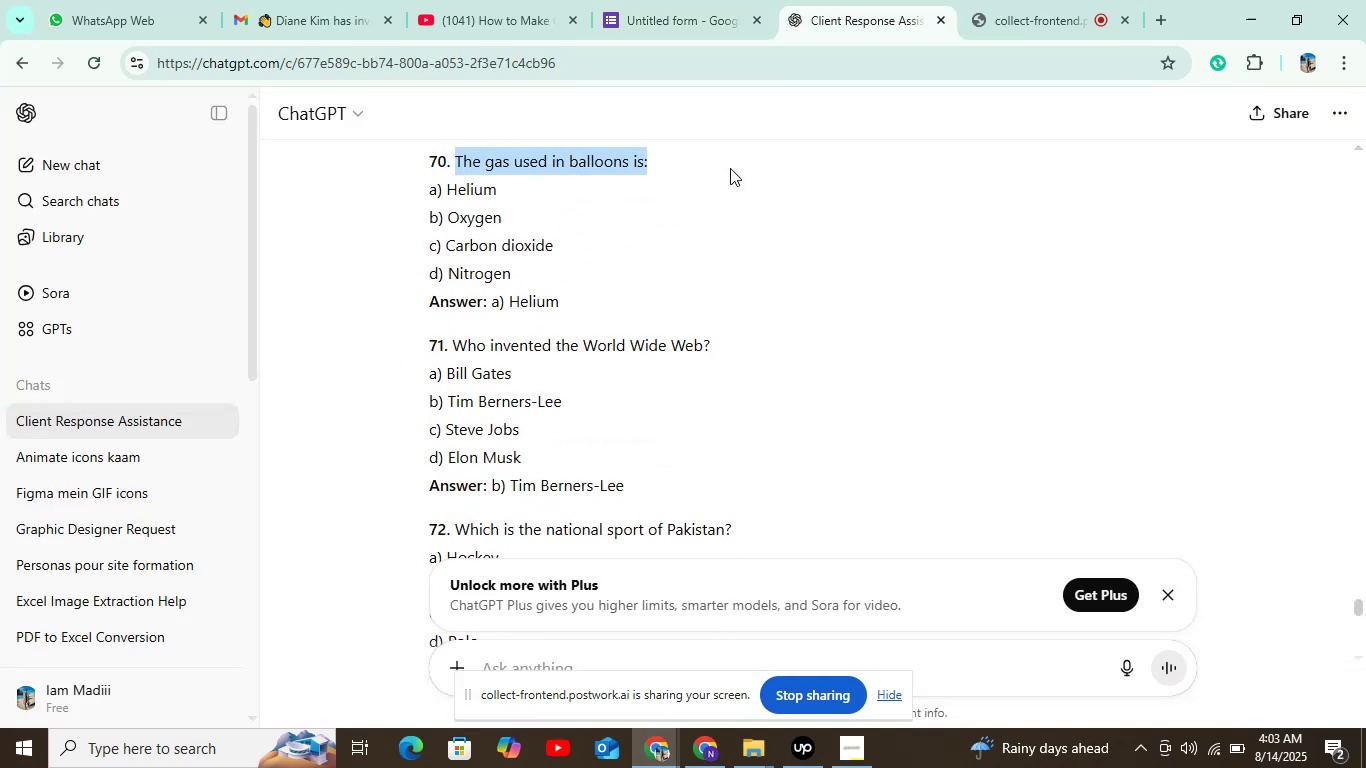 
key(Control+C)
 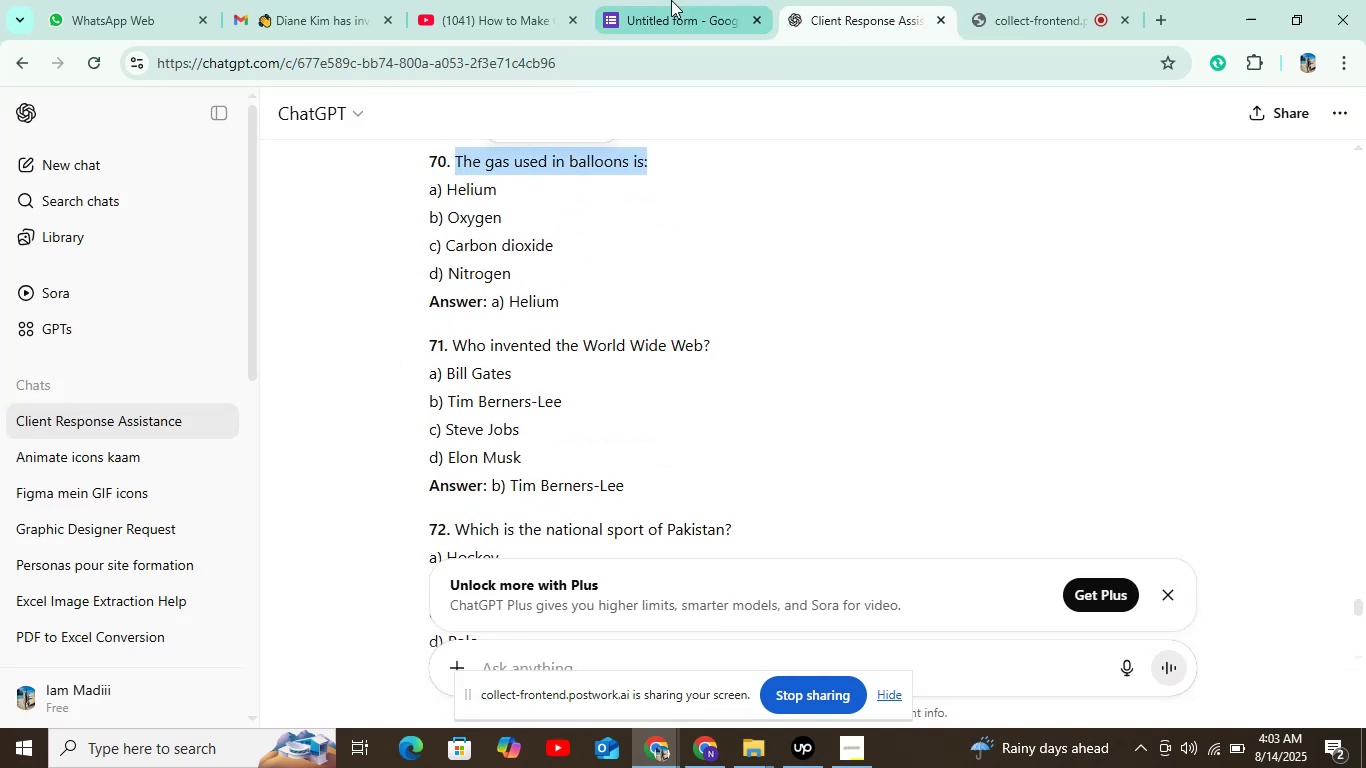 
left_click([671, 0])
 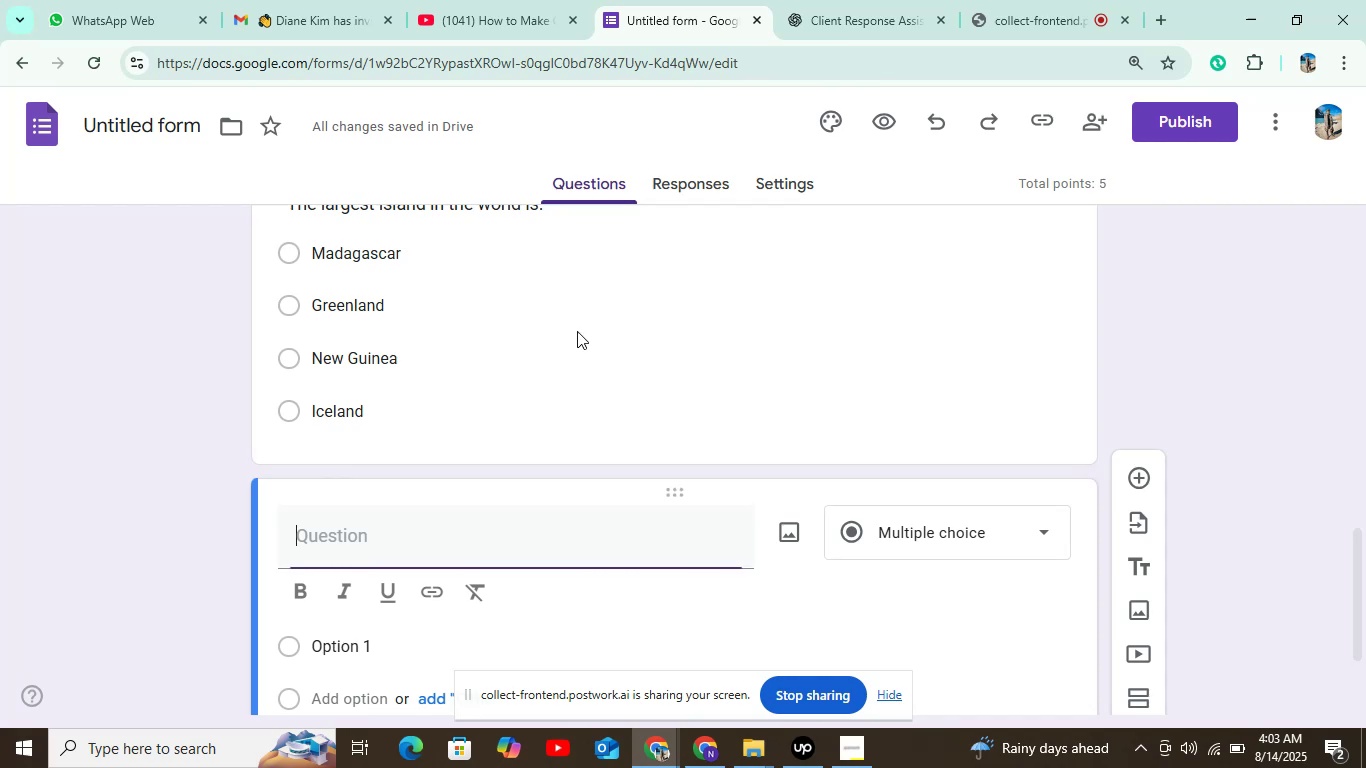 
key(Control+V)
 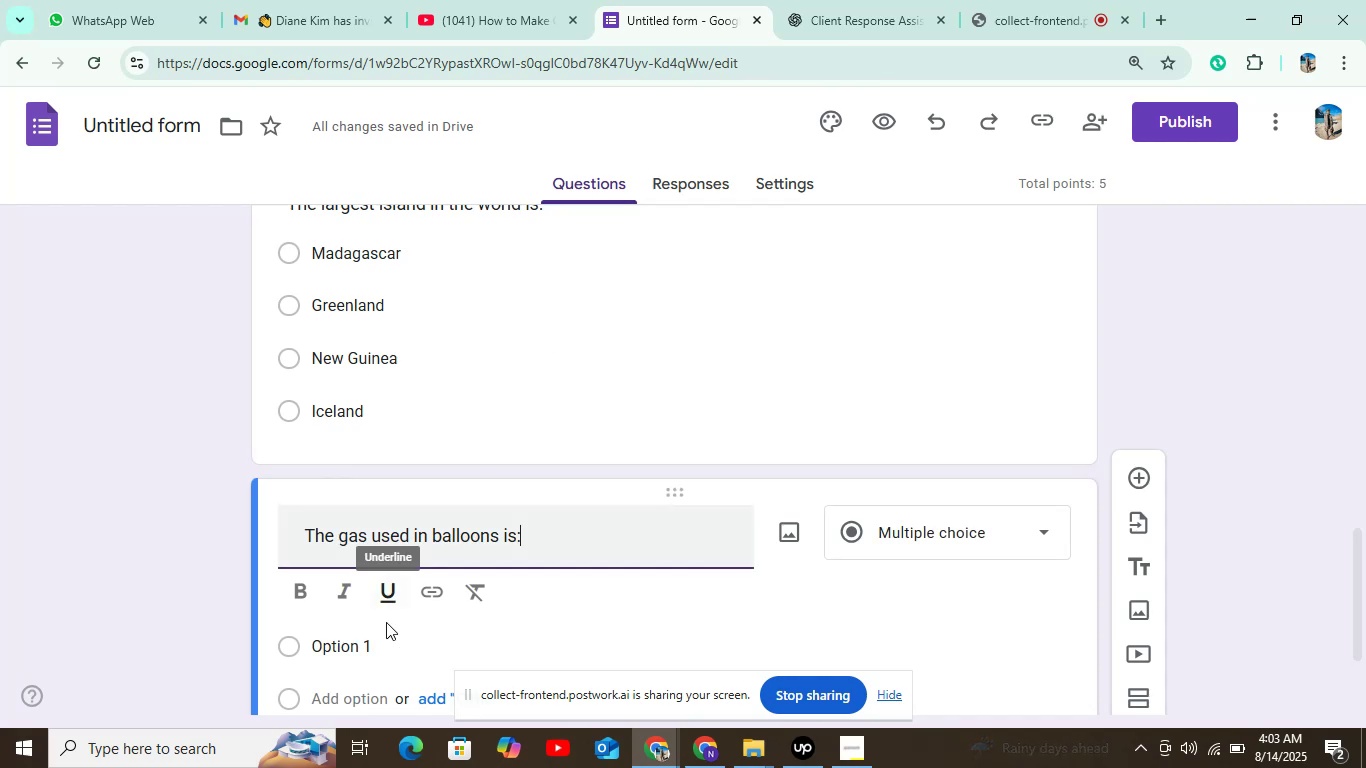 
left_click([377, 635])
 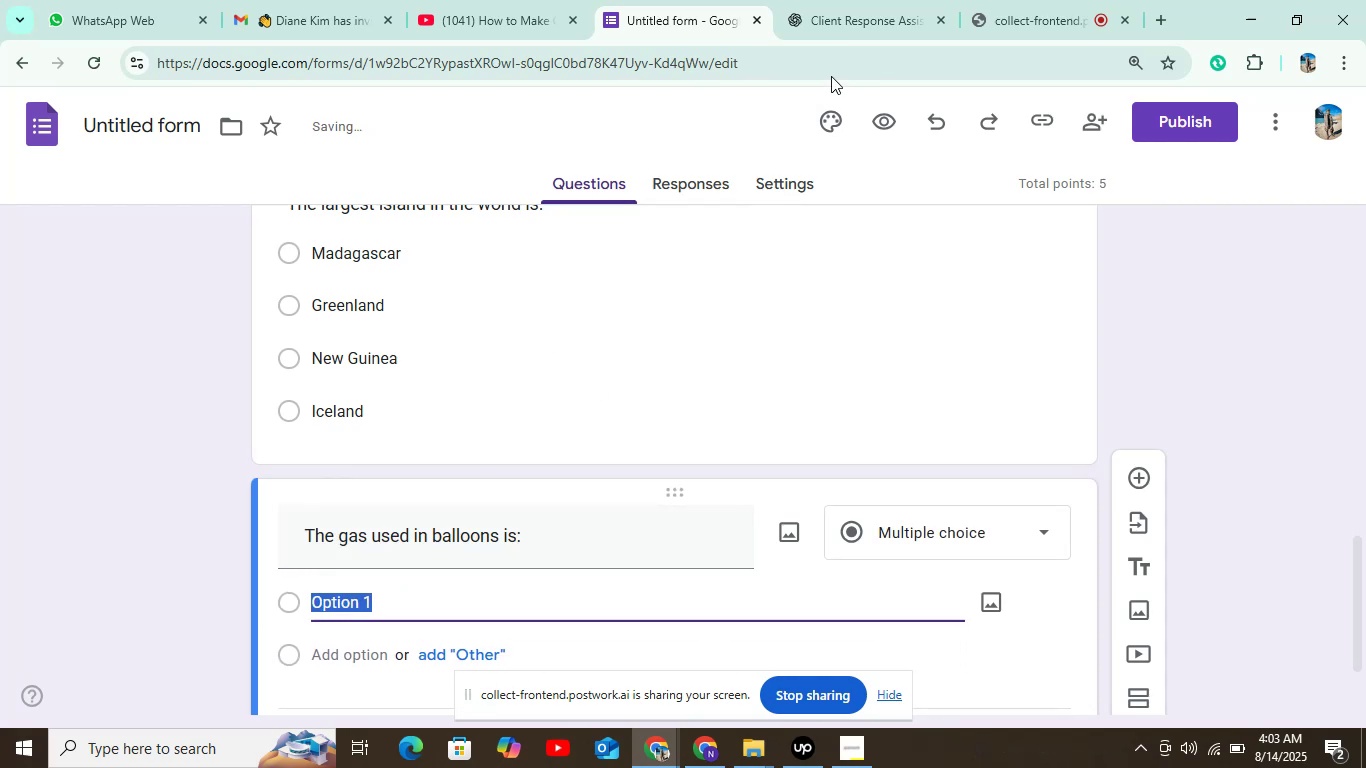 
left_click([864, 4])
 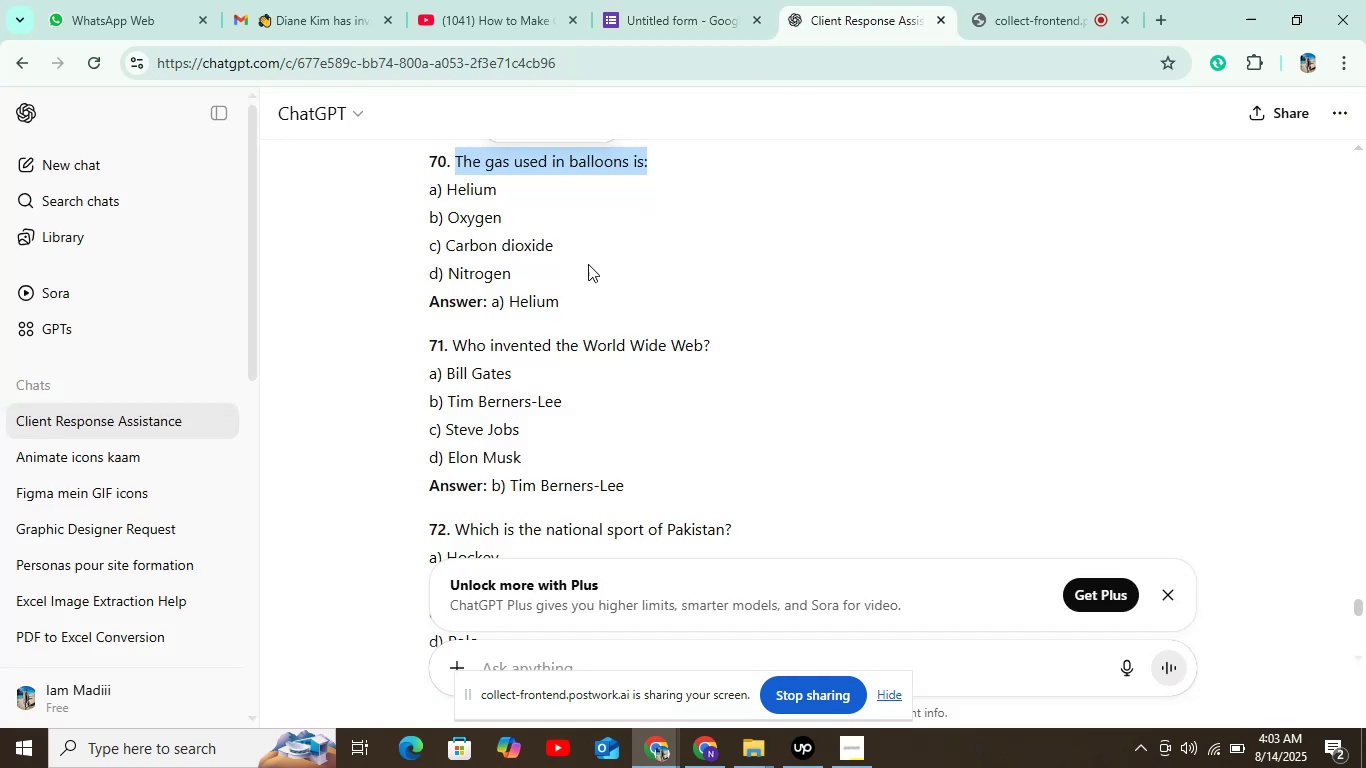 
left_click_drag(start_coordinate=[448, 187], to_coordinate=[497, 187])
 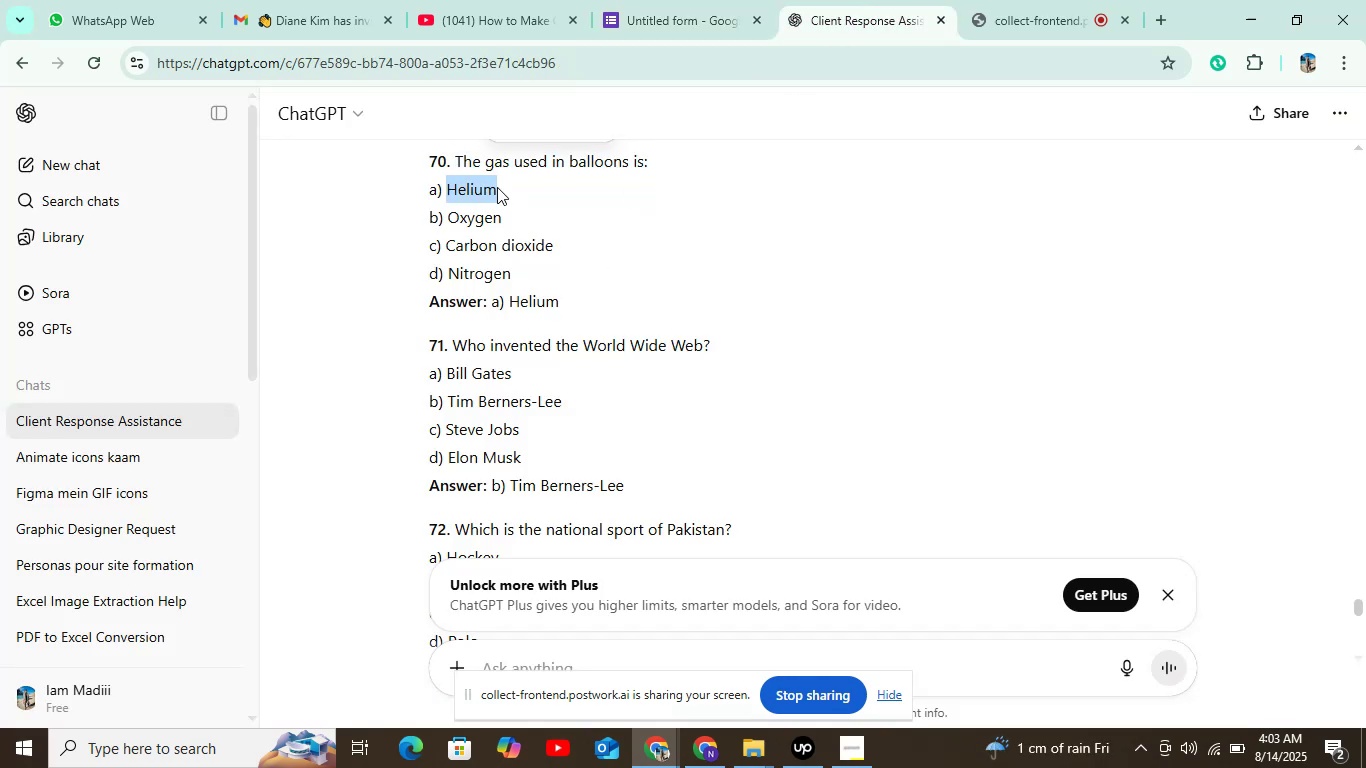 
key(Control+C)
 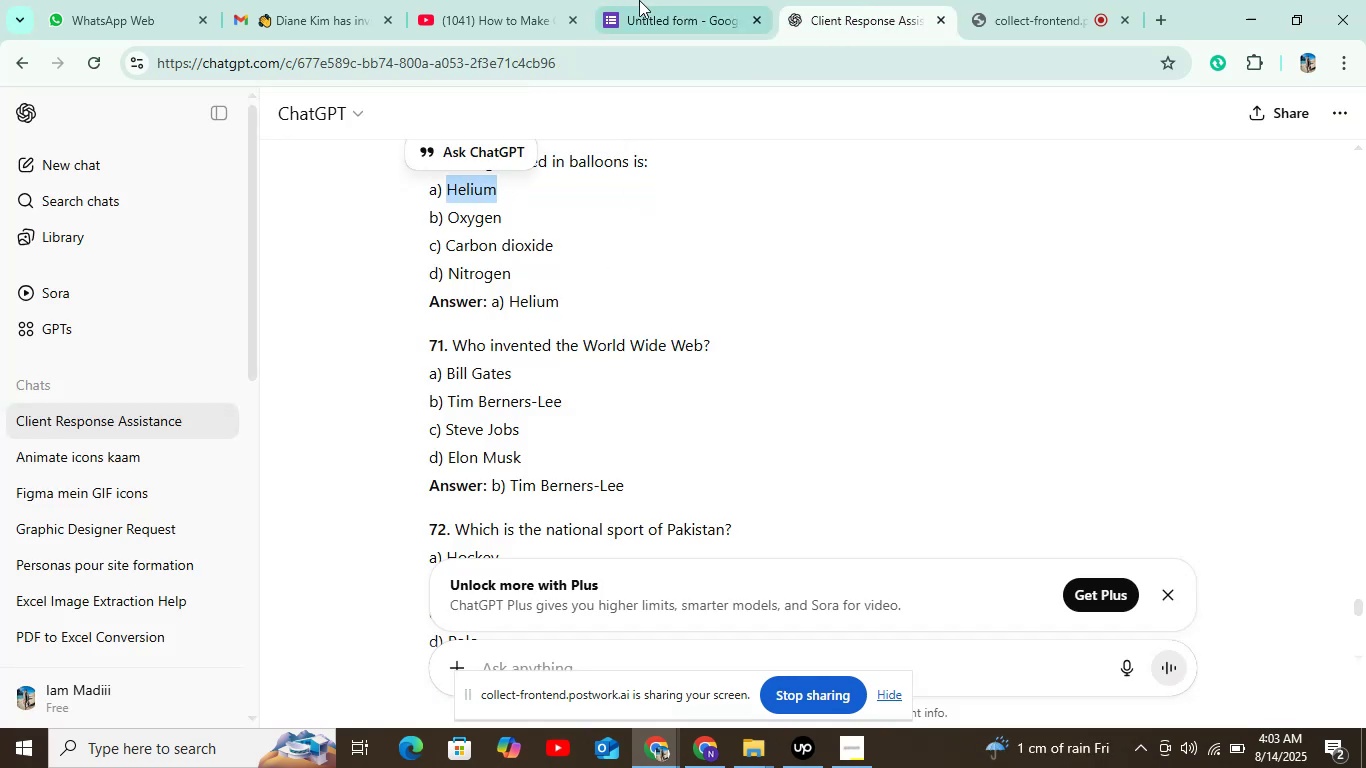 
left_click([644, 0])
 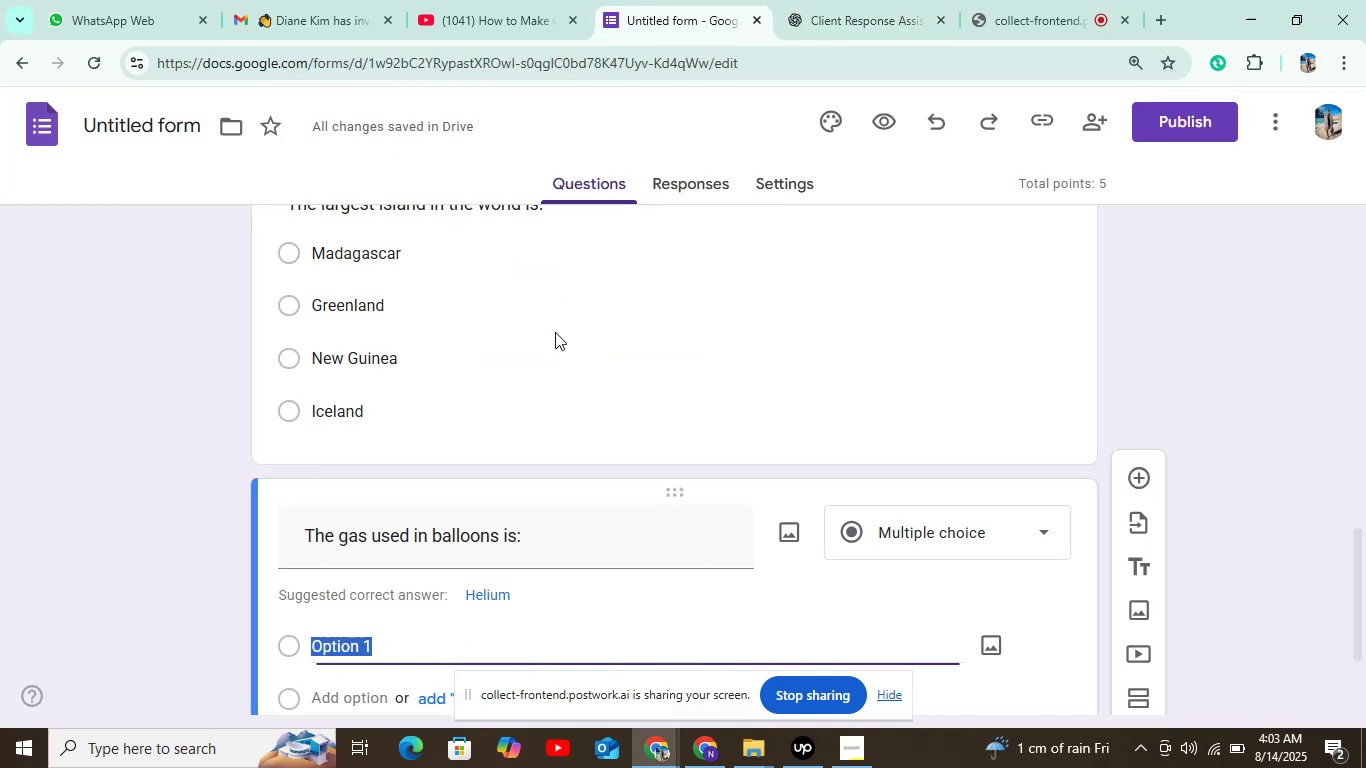 
key(Control+V)
 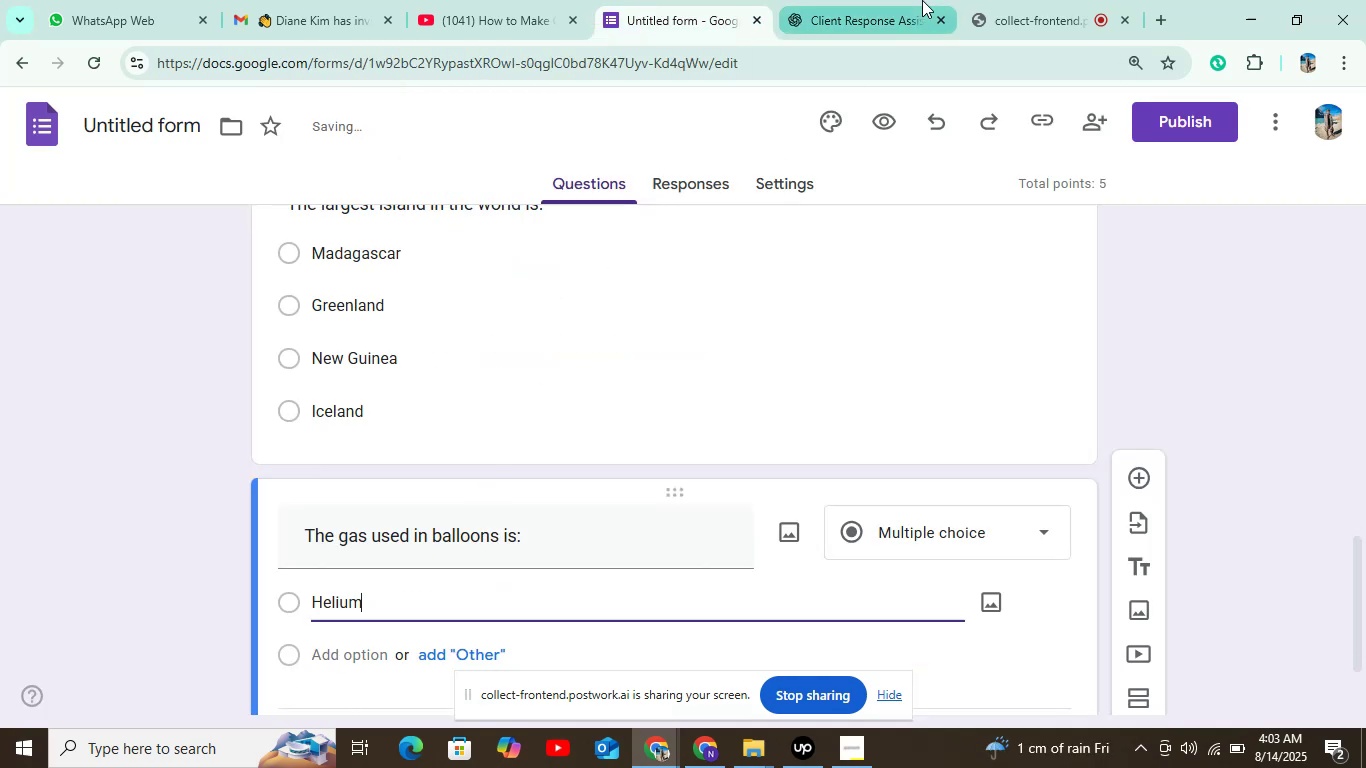 
left_click([922, 0])
 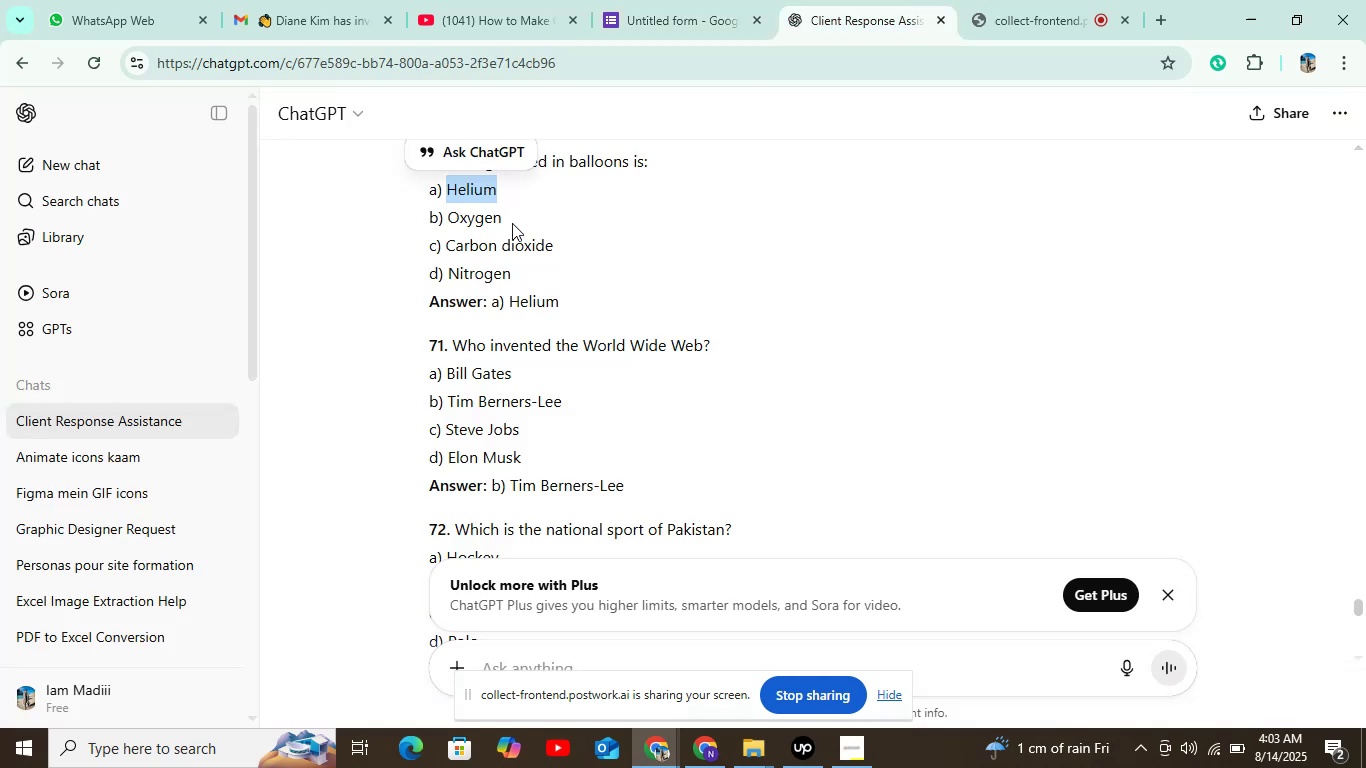 
double_click([496, 219])
 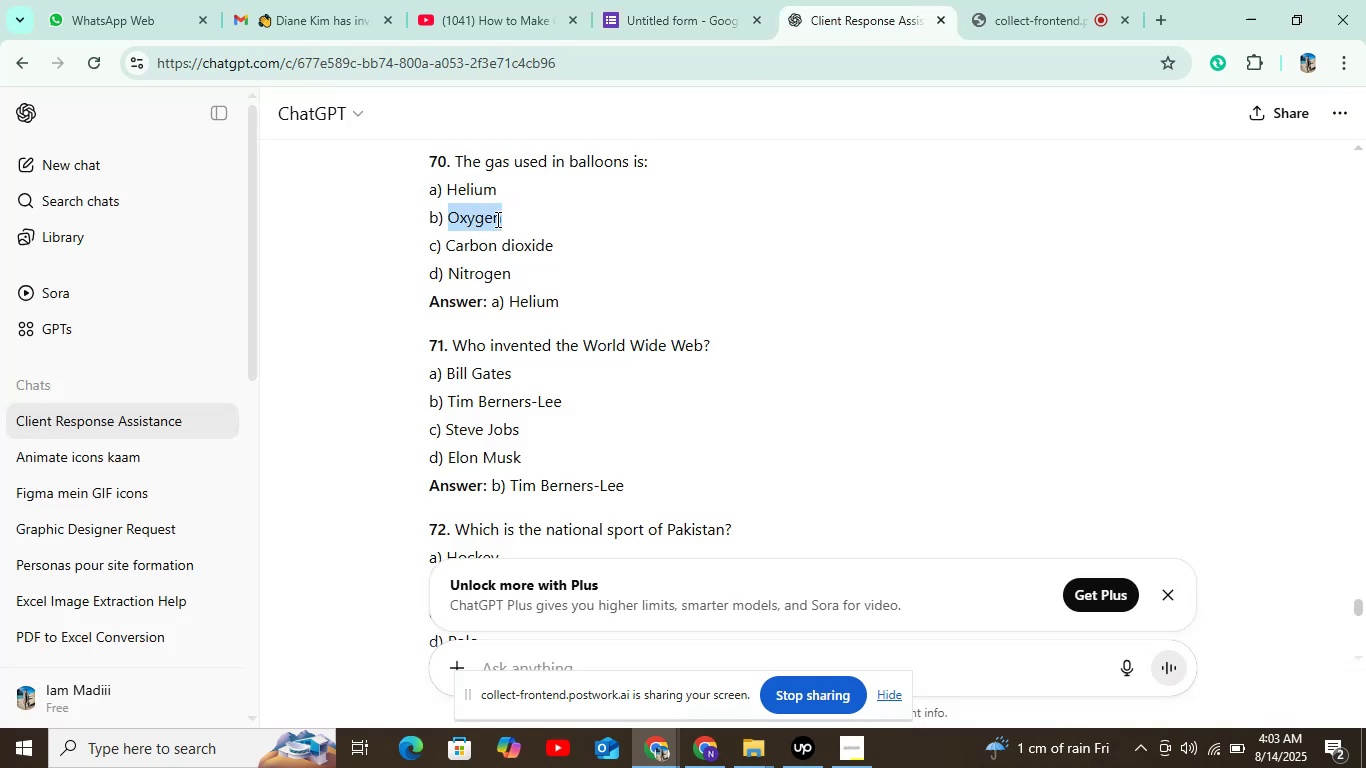 
key(Control+C)
 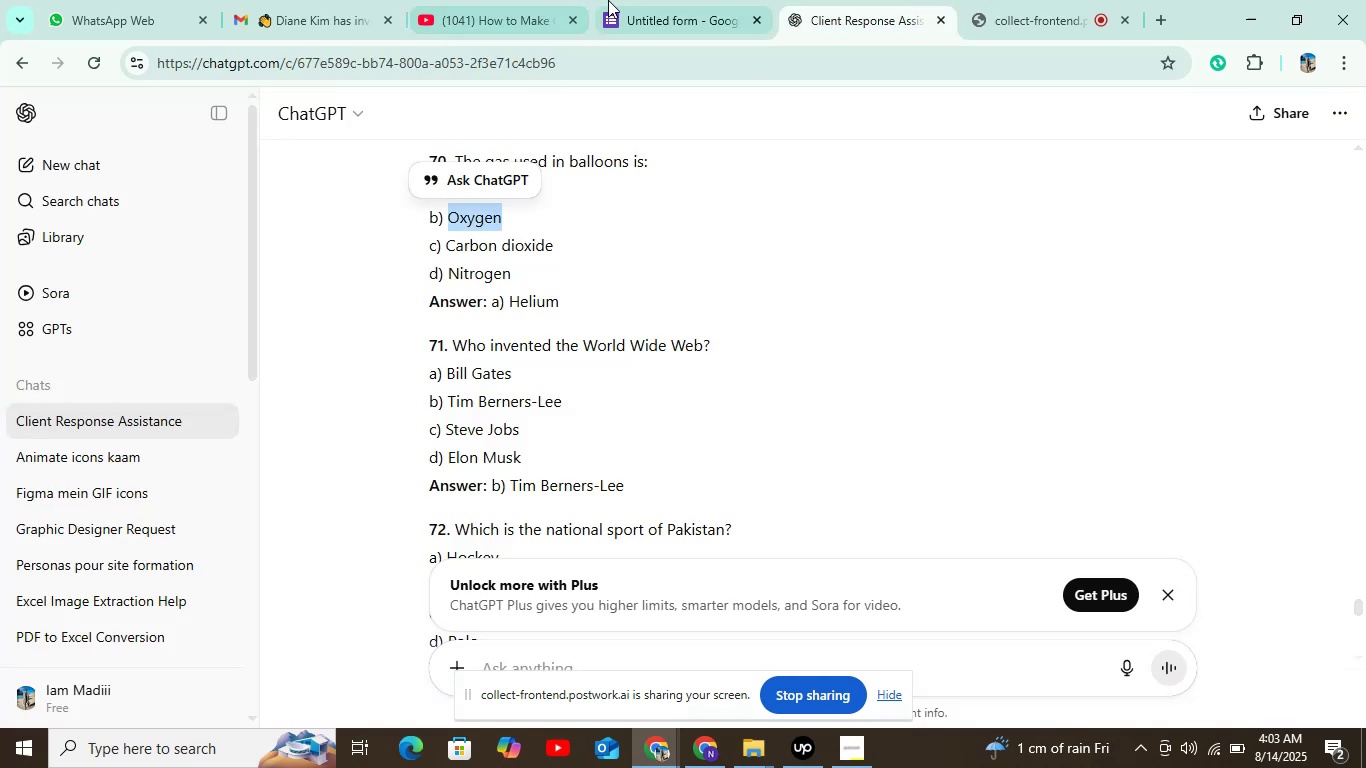 
left_click([661, 3])
 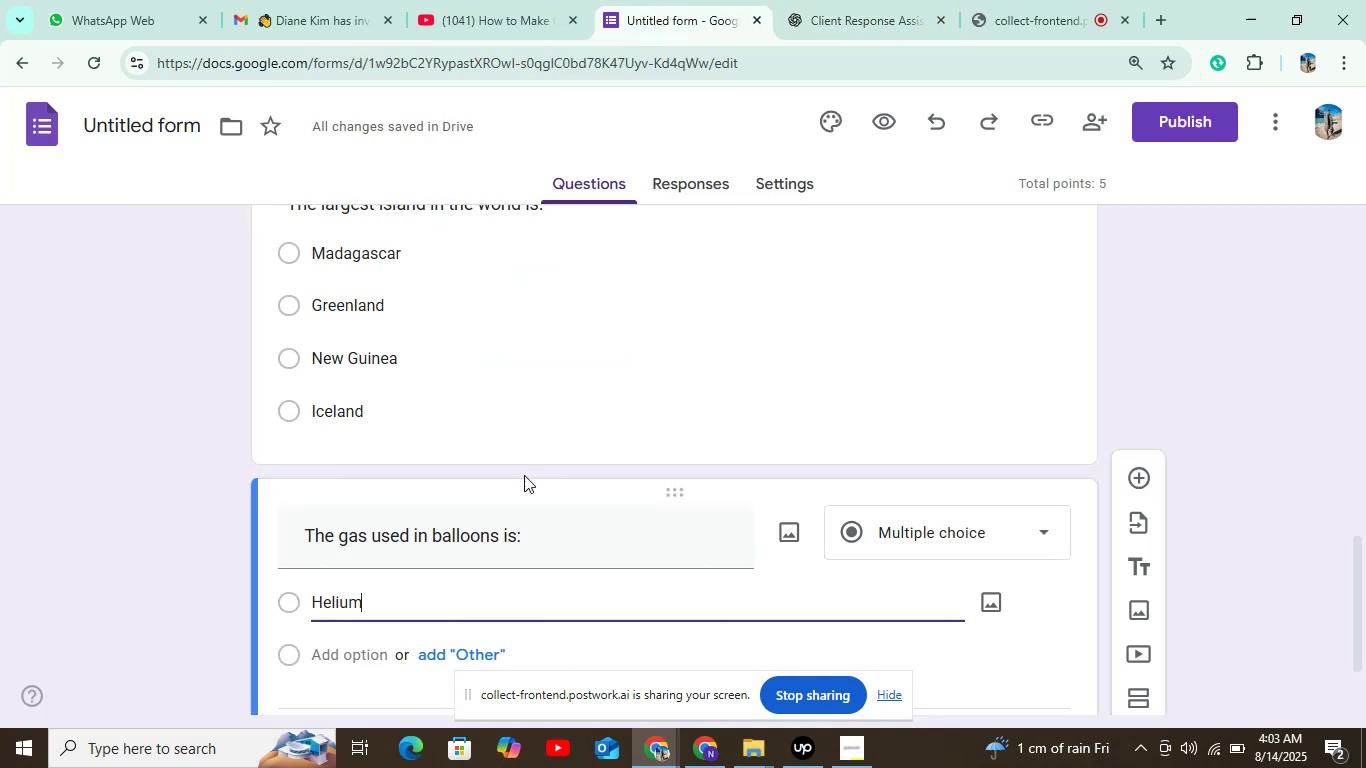 
scroll: coordinate [411, 541], scroll_direction: down, amount: 4.0
 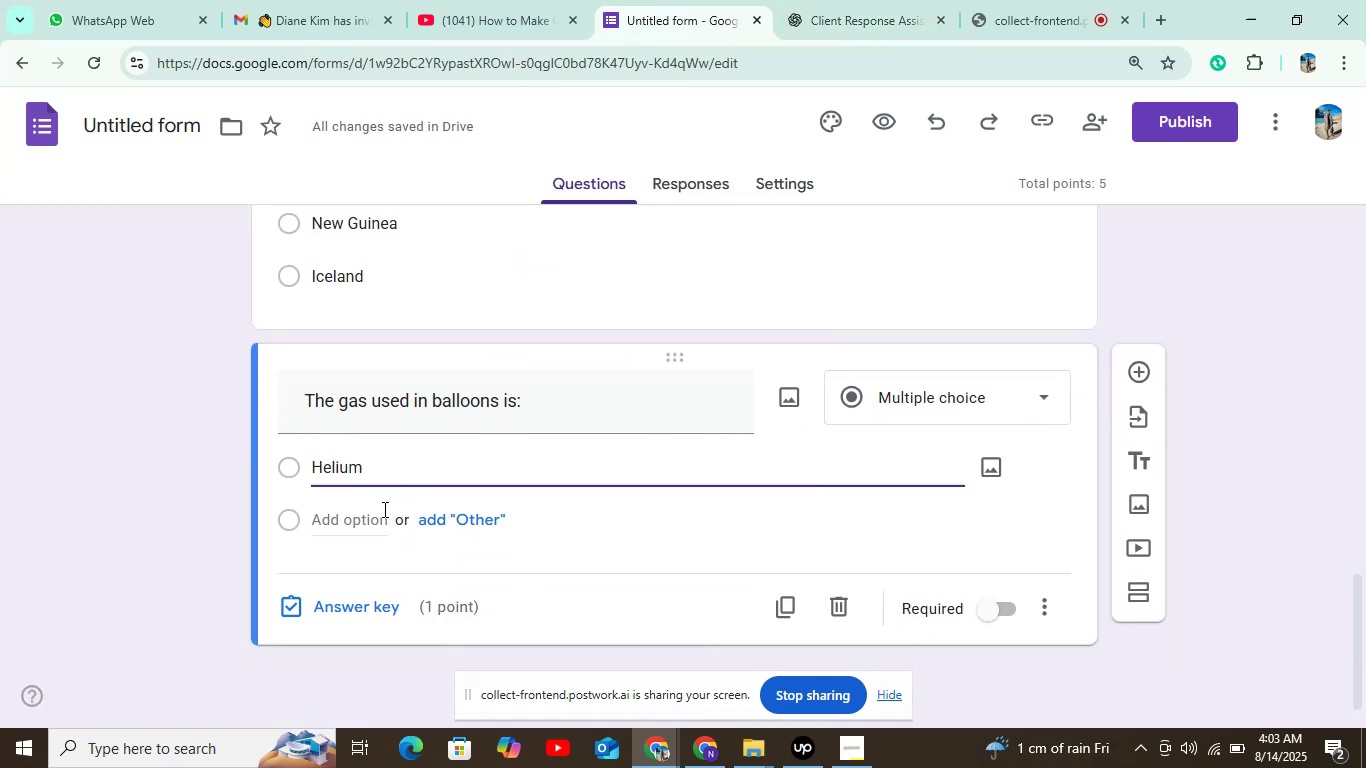 
left_click([367, 513])
 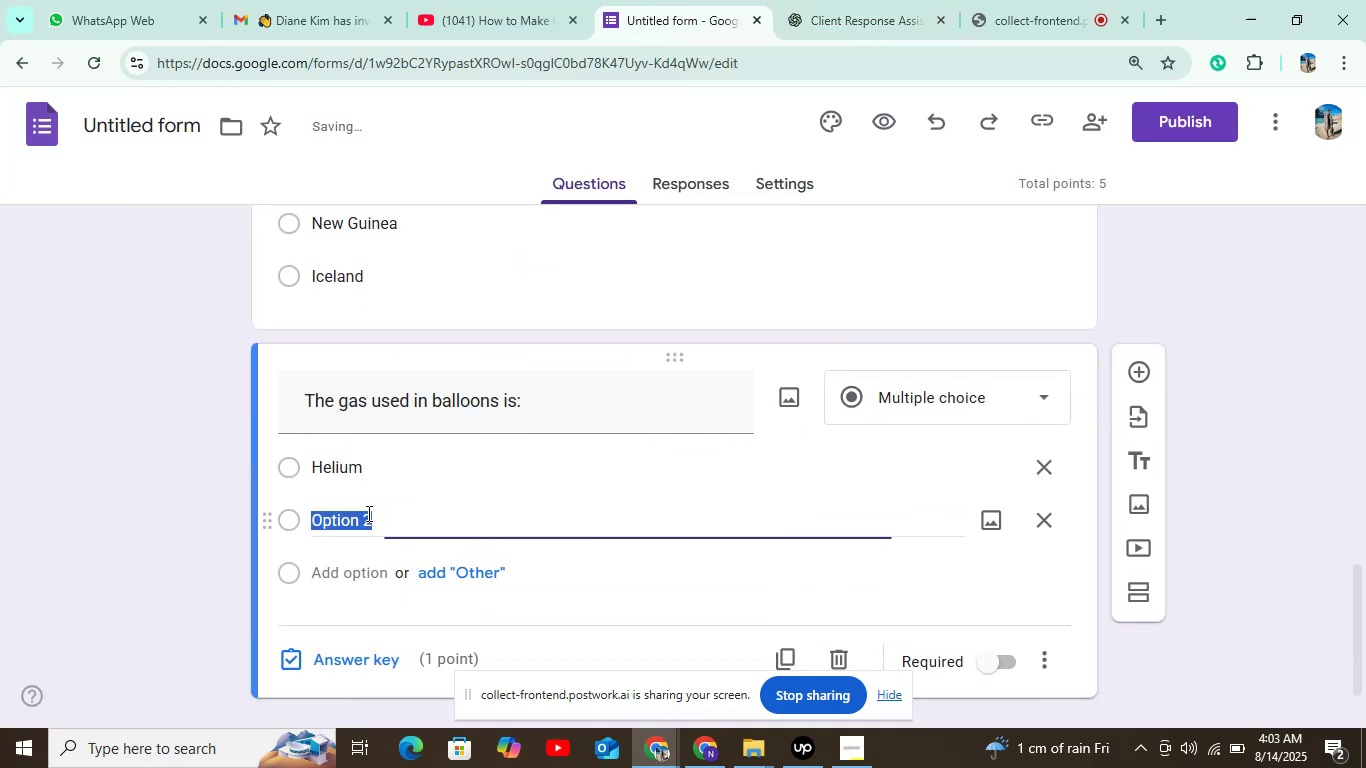 
key(Control+V)
 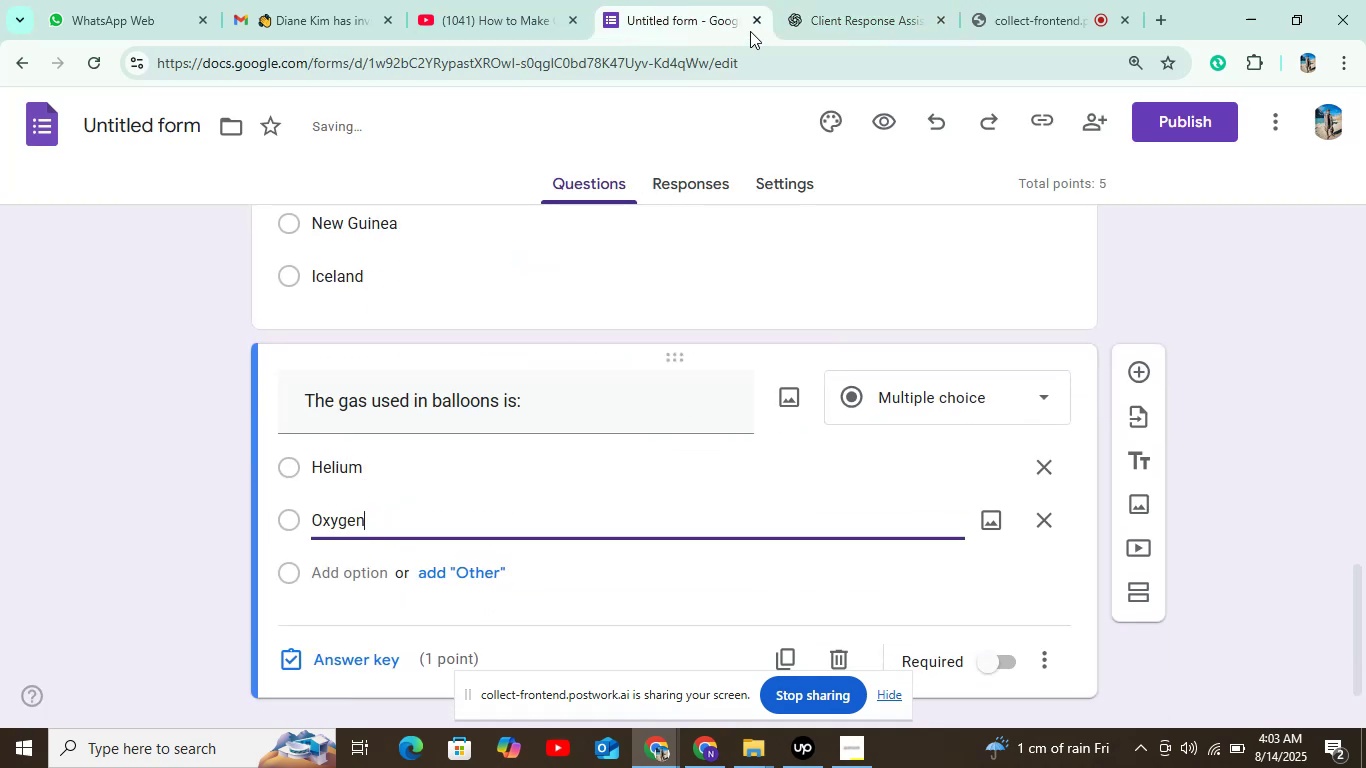 
left_click([871, 0])
 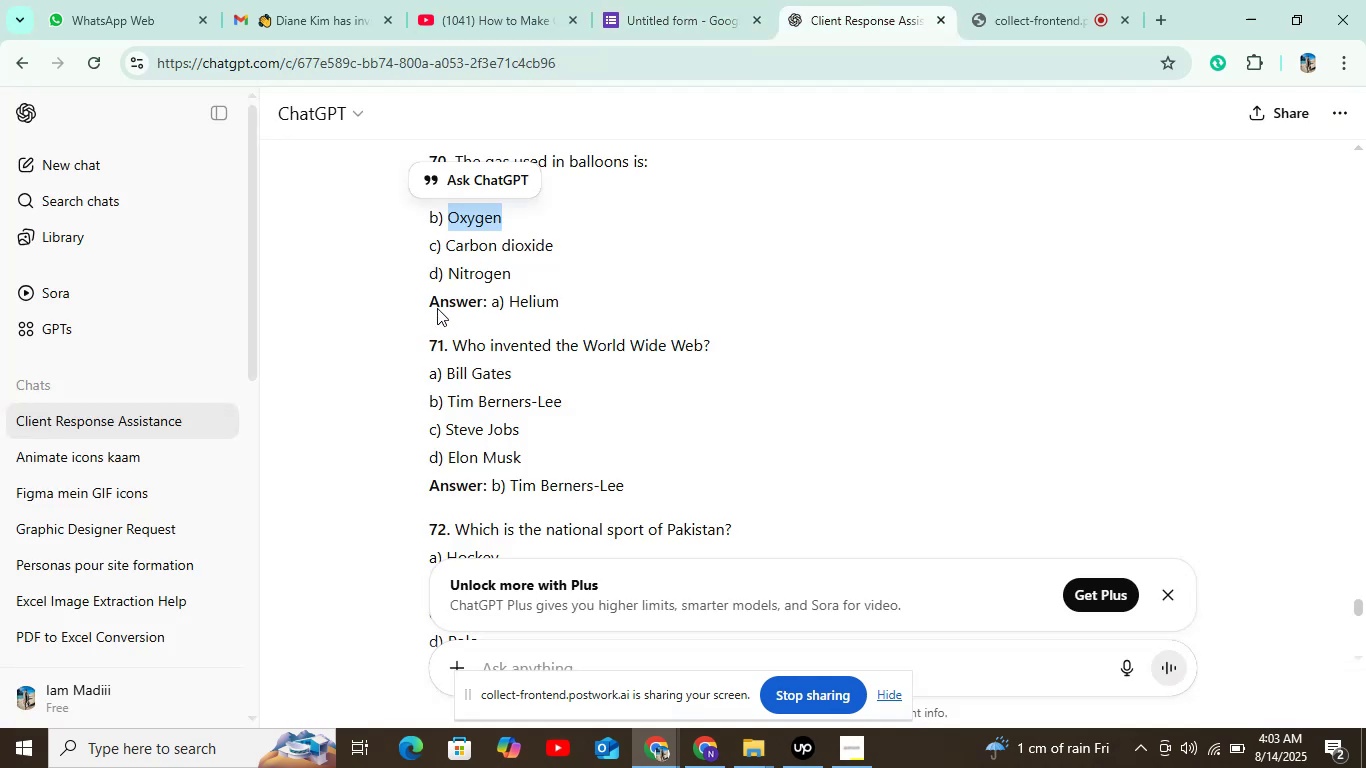 
double_click([455, 254])
 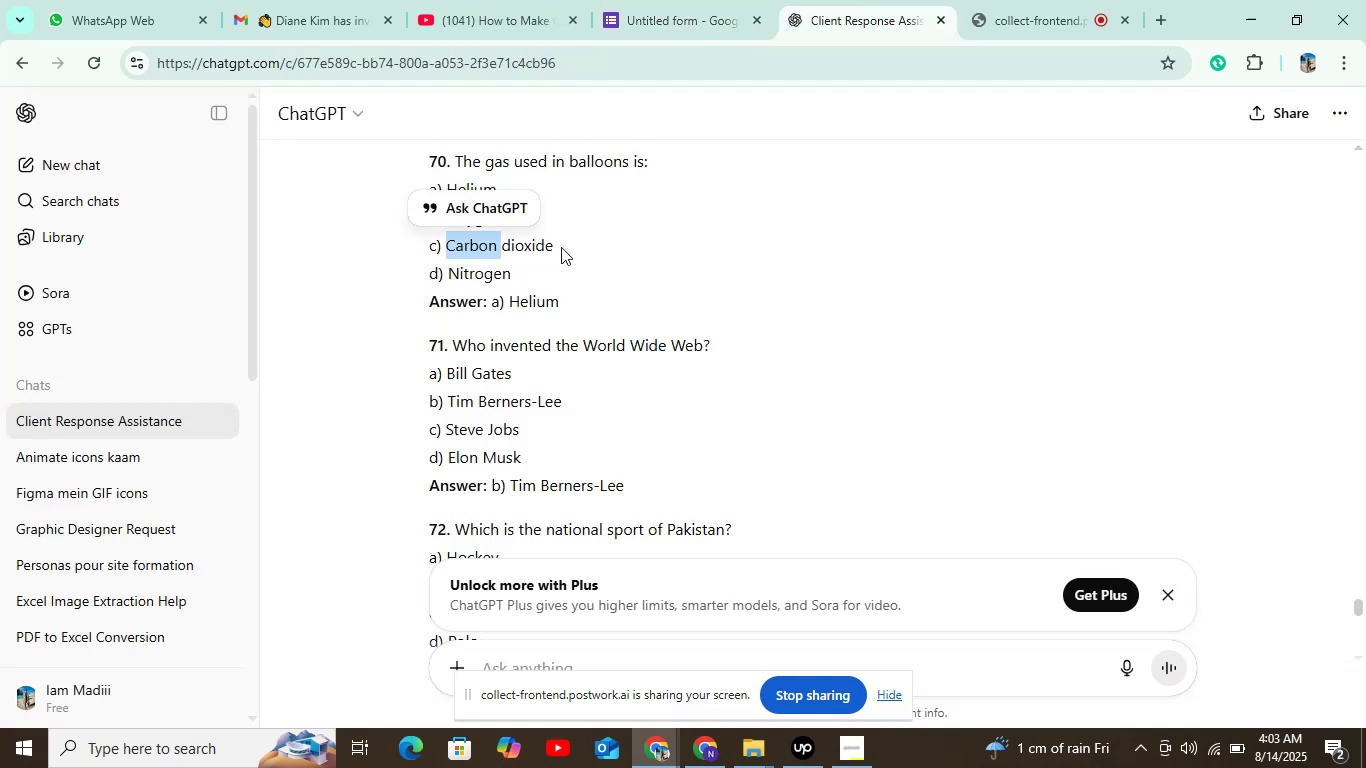 
left_click_drag(start_coordinate=[557, 246], to_coordinate=[443, 253])
 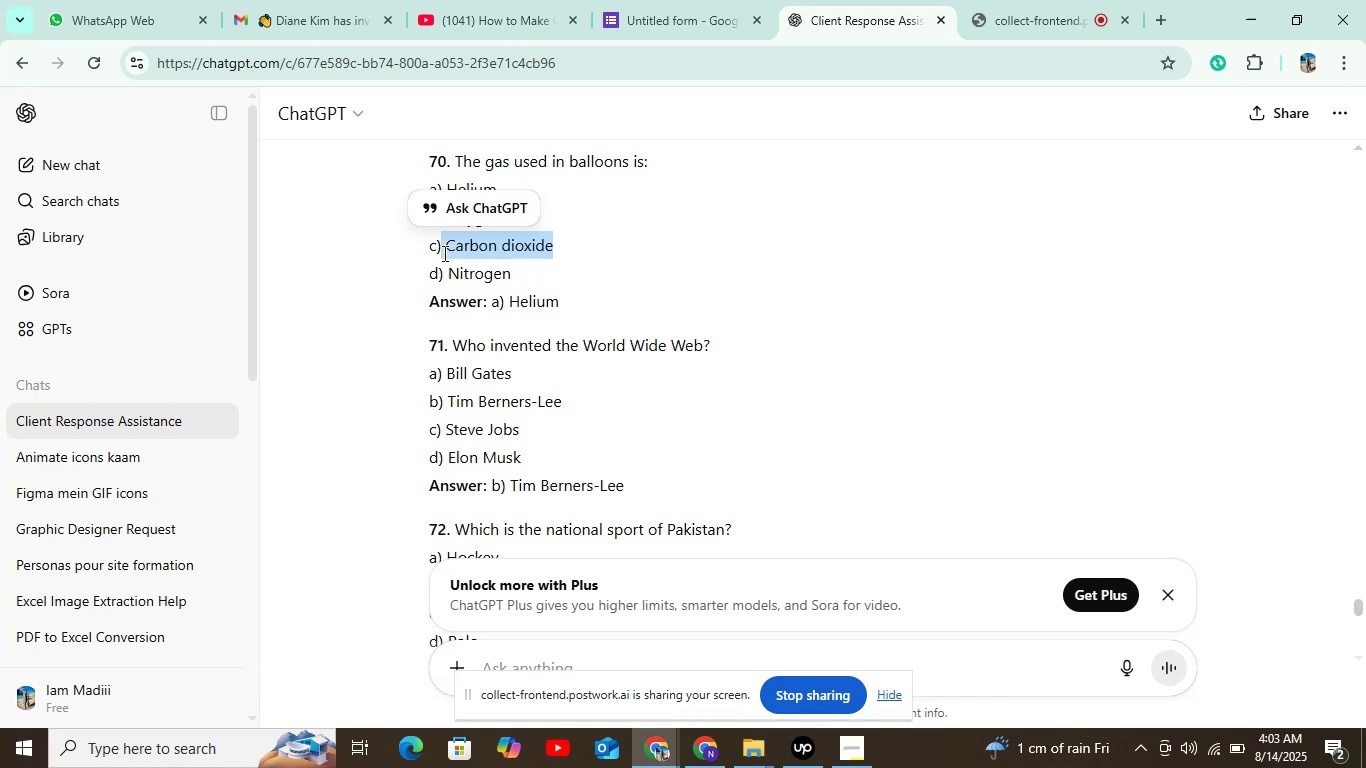 
key(Control+C)
 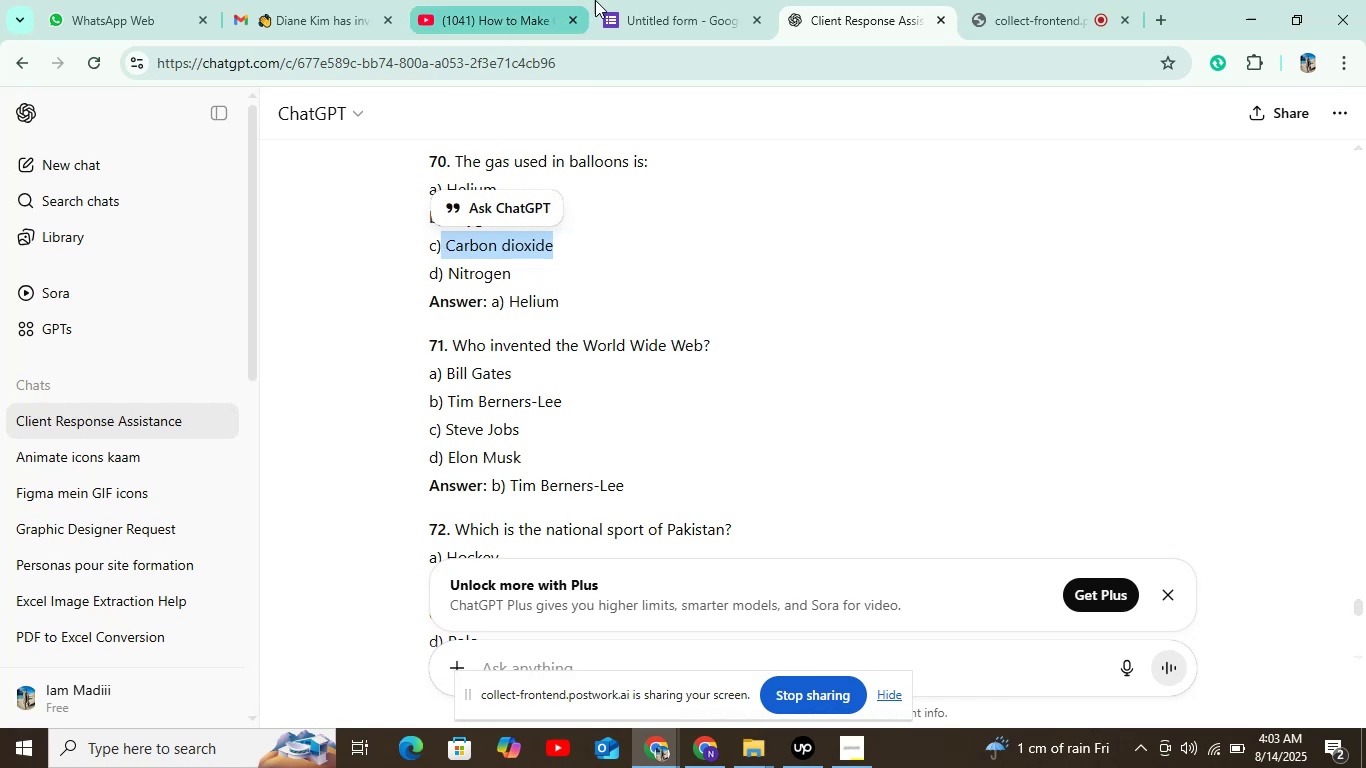 
left_click([646, 0])
 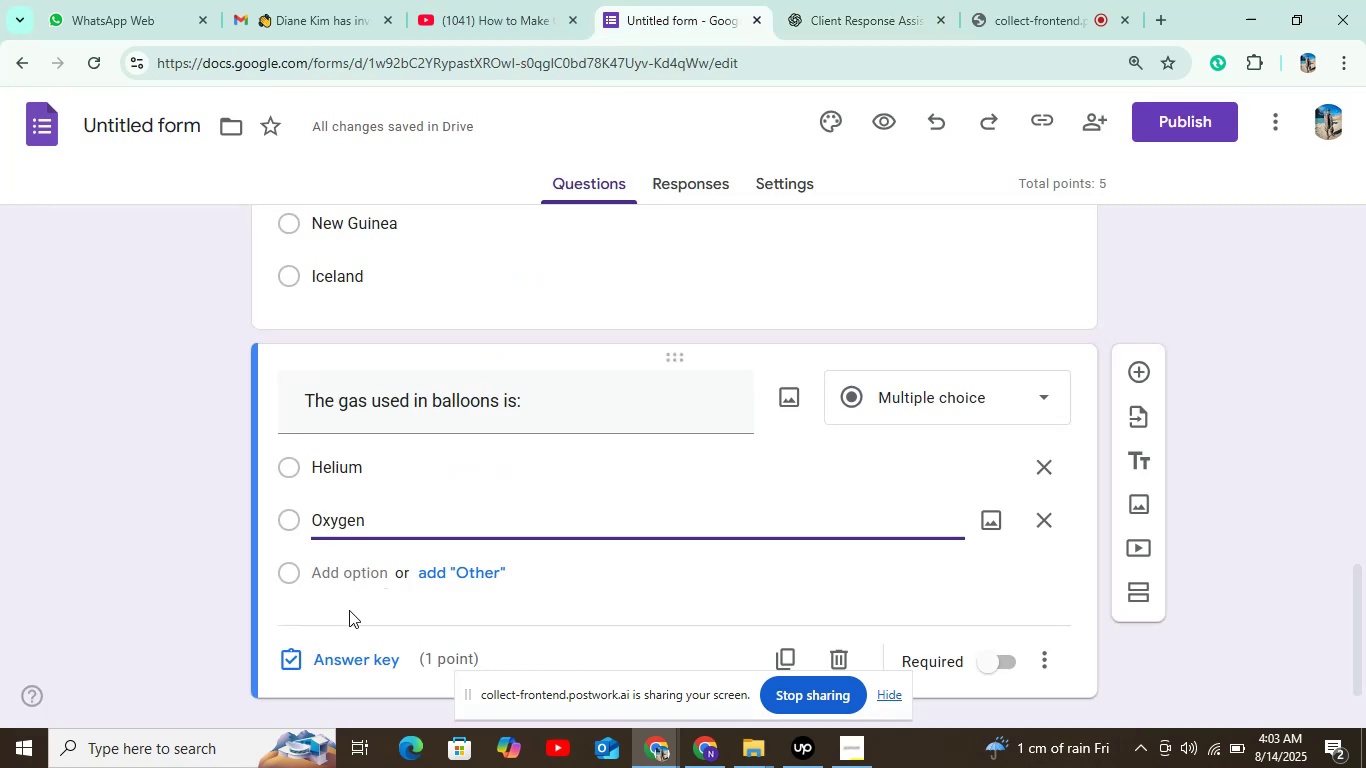 
left_click([354, 572])
 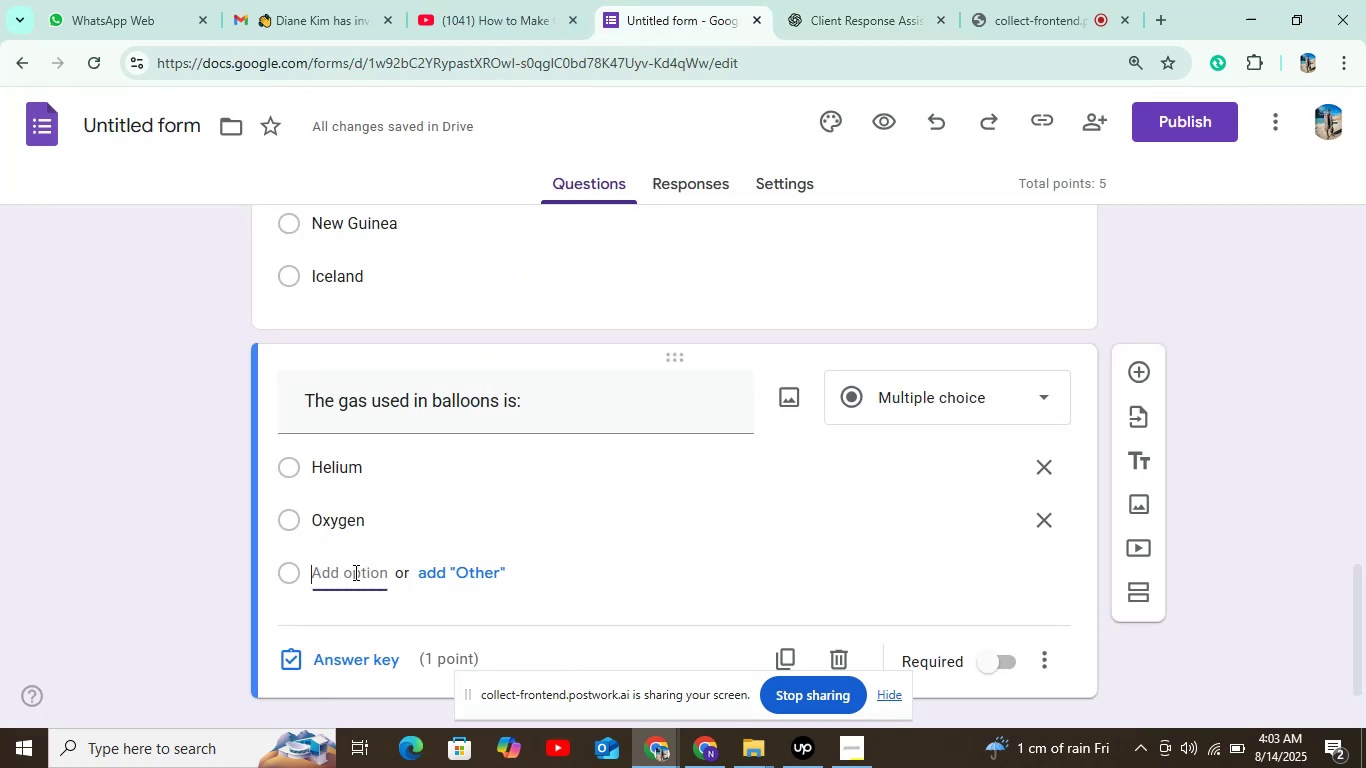 
key(Control+V)
 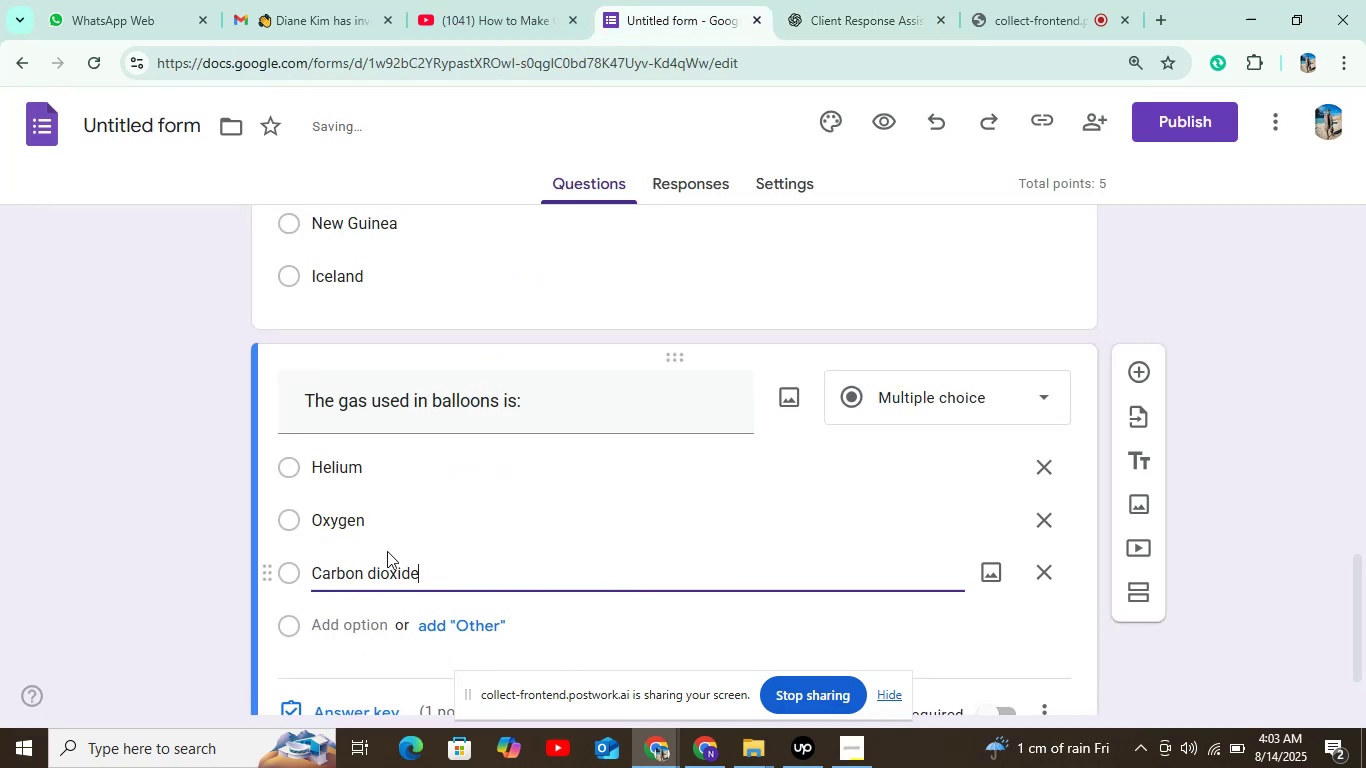 
scroll: coordinate [445, 503], scroll_direction: down, amount: 4.0
 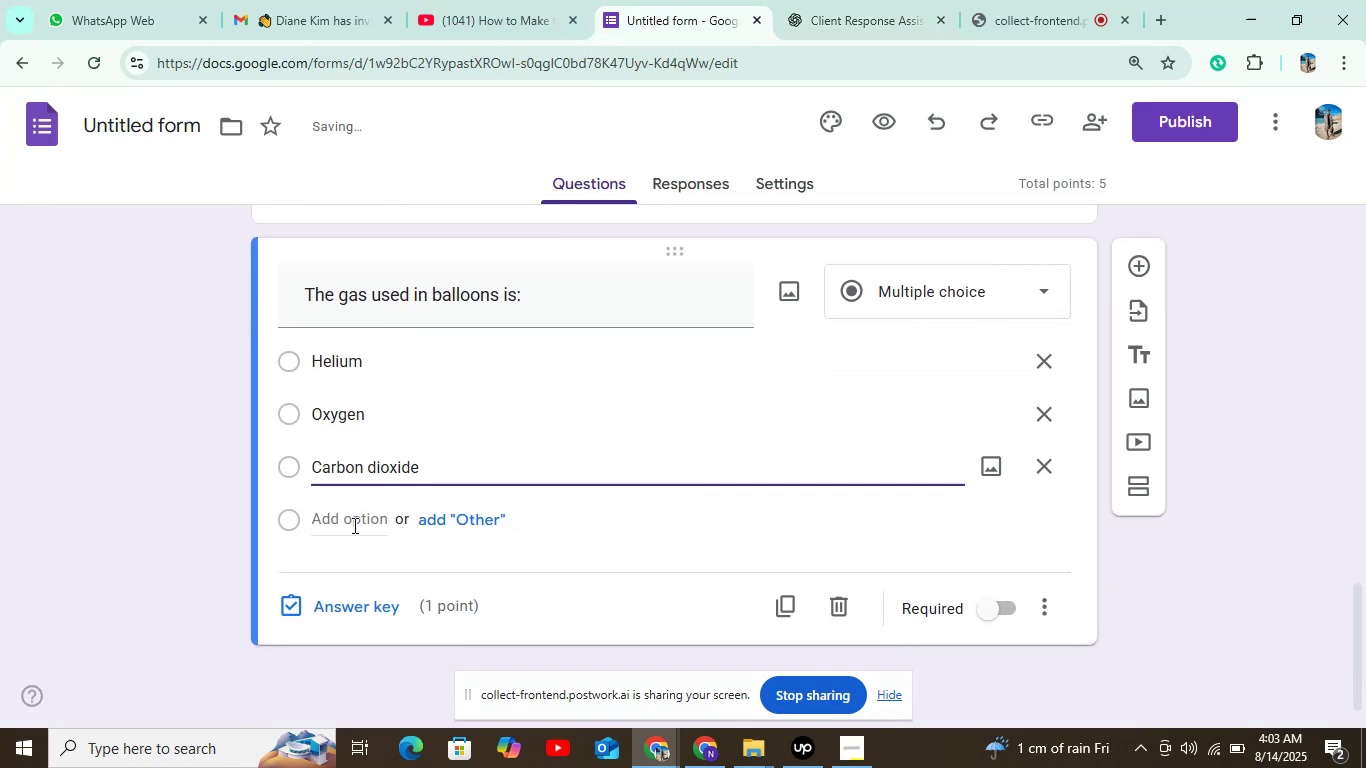 
left_click([353, 525])
 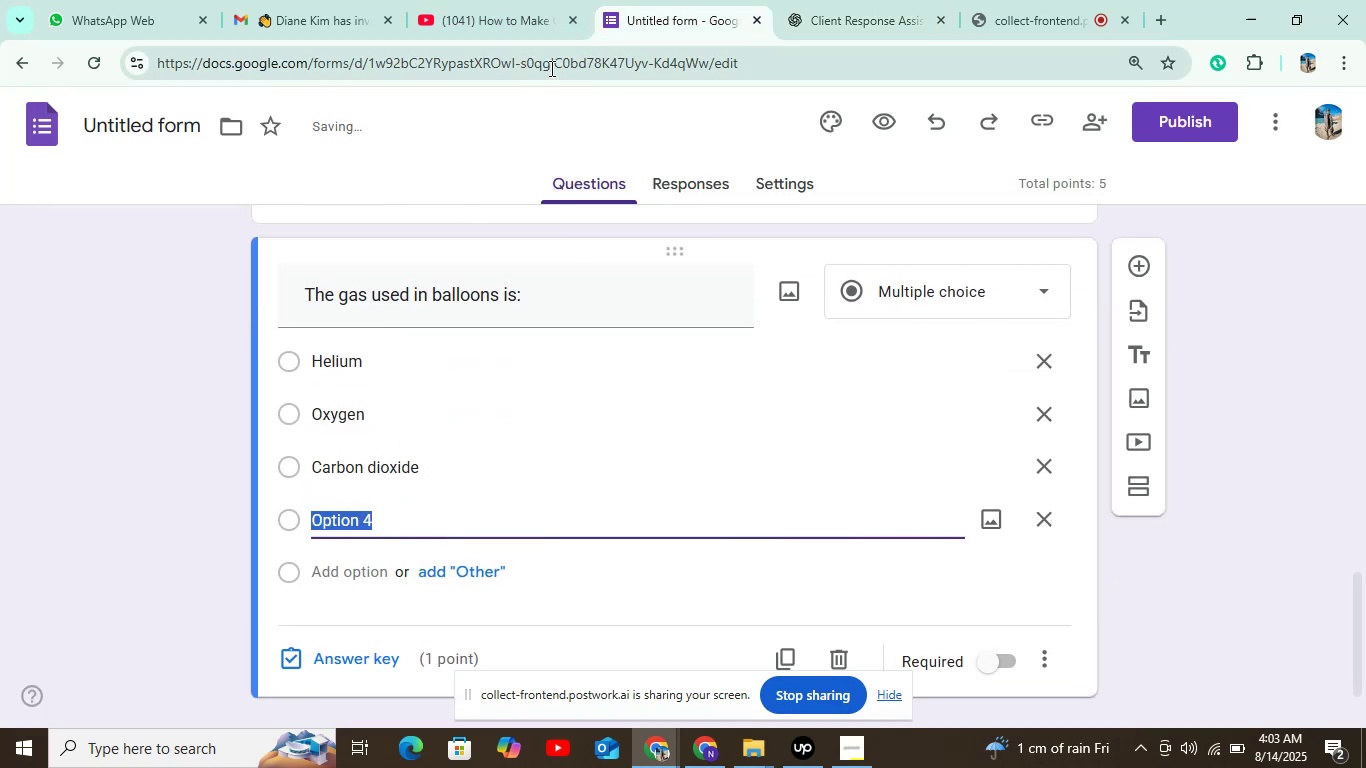 
left_click([841, 0])
 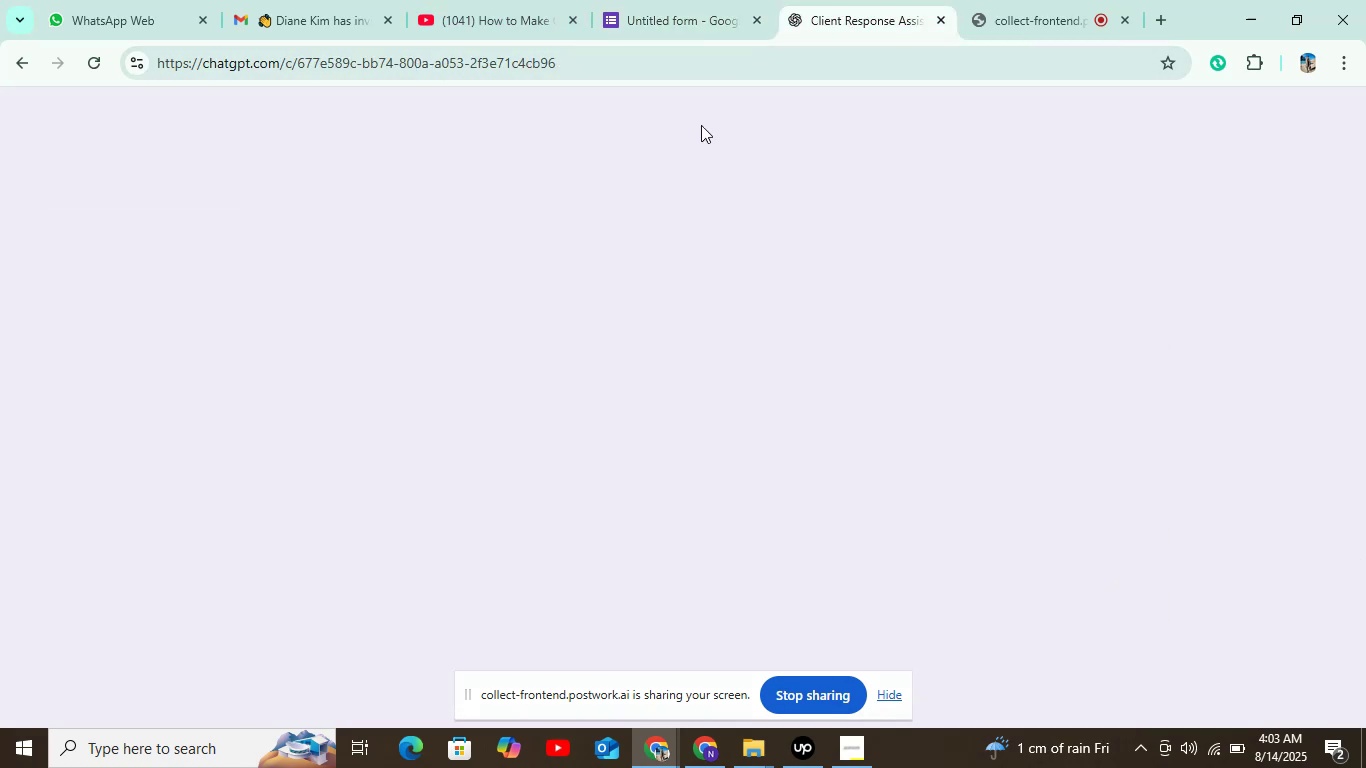 
mouse_move([503, 314])
 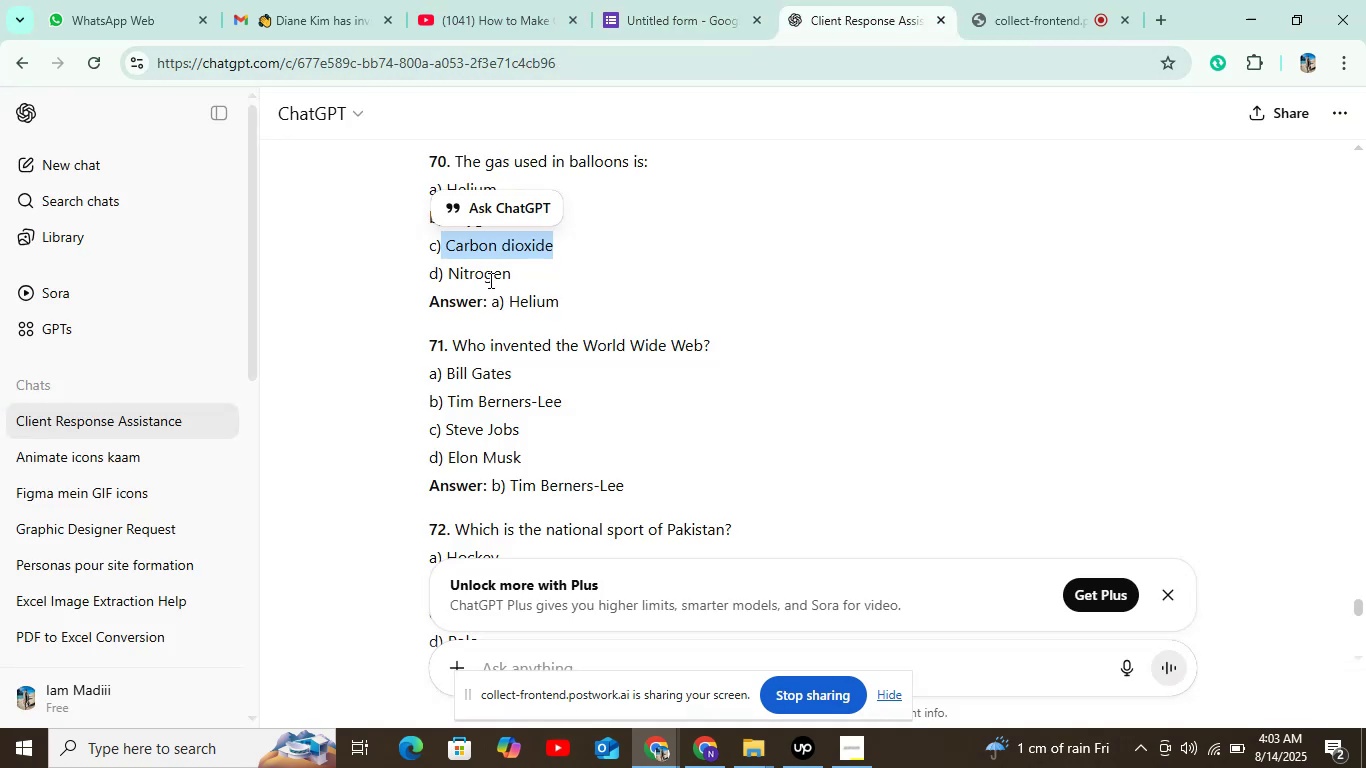 
double_click([489, 280])
 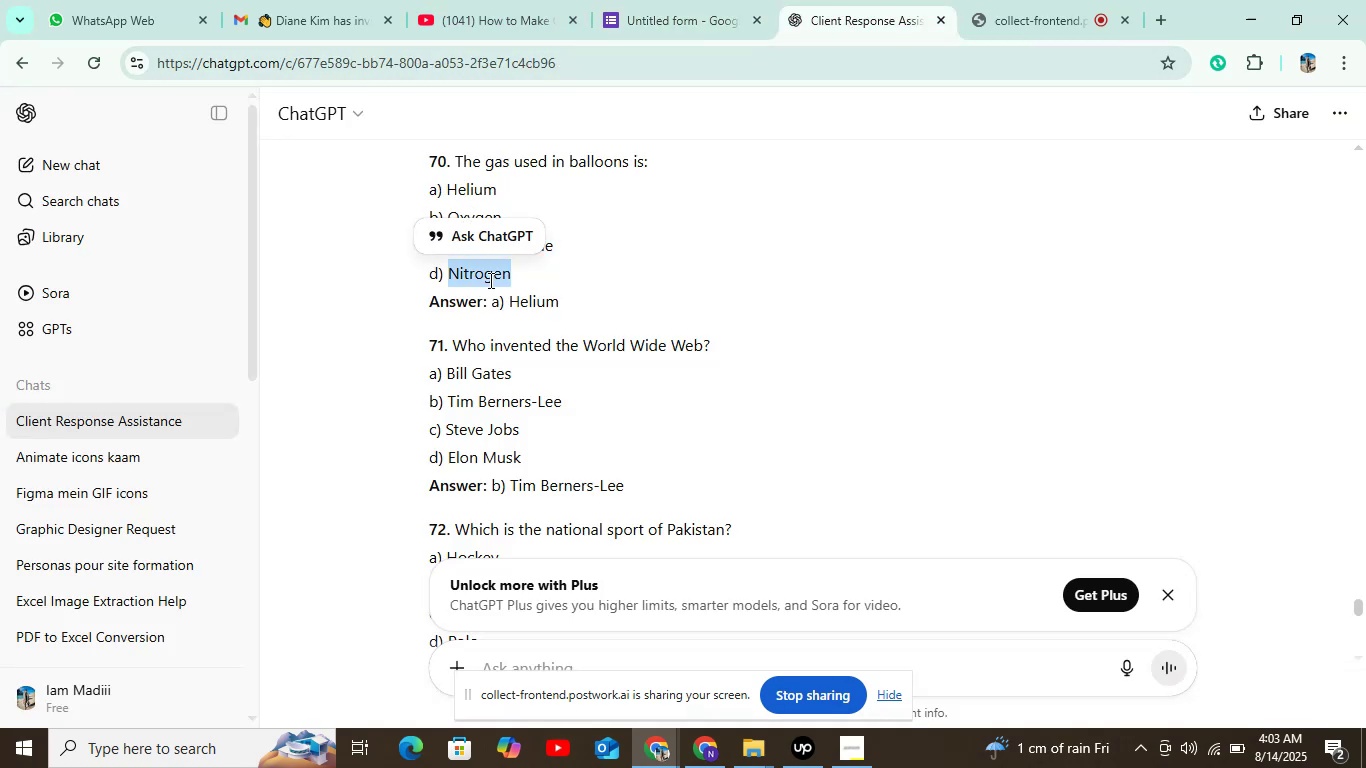 
key(Control+C)
 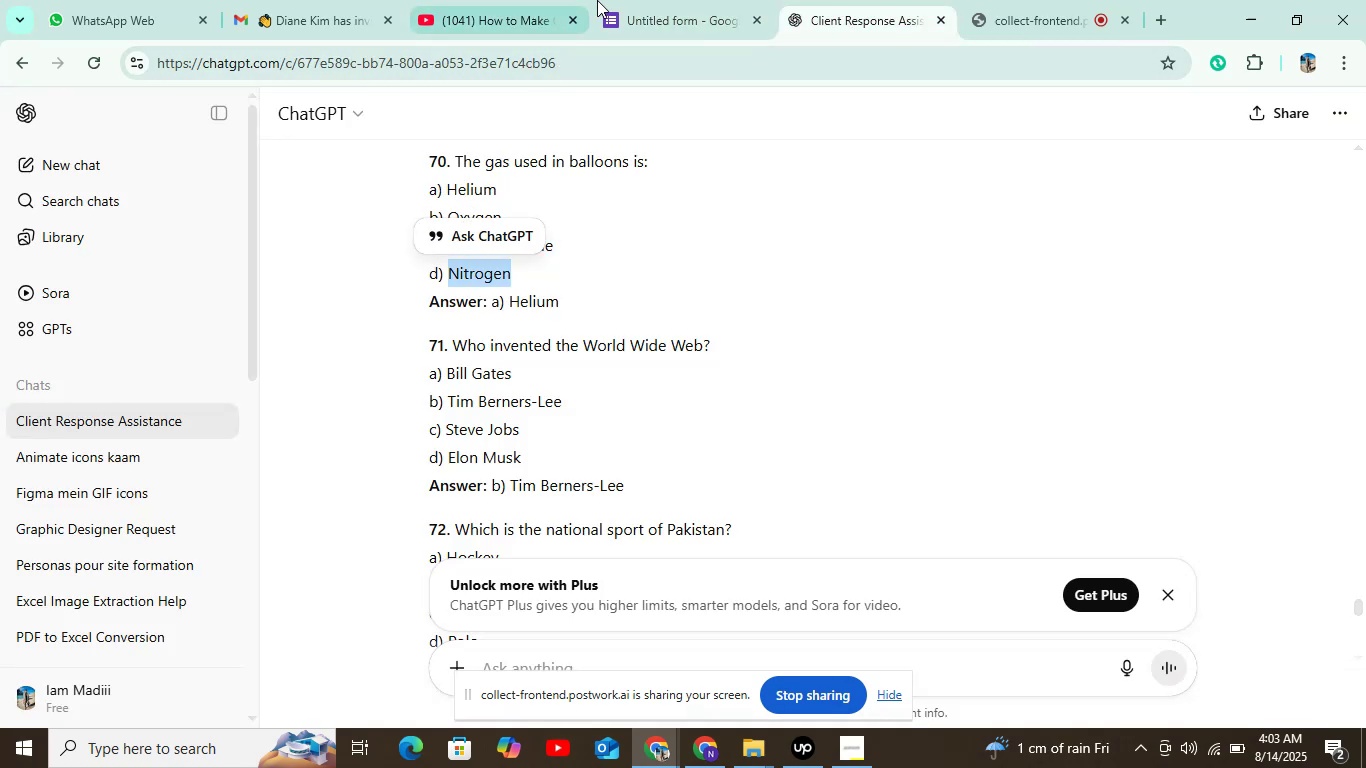 
left_click([615, 0])
 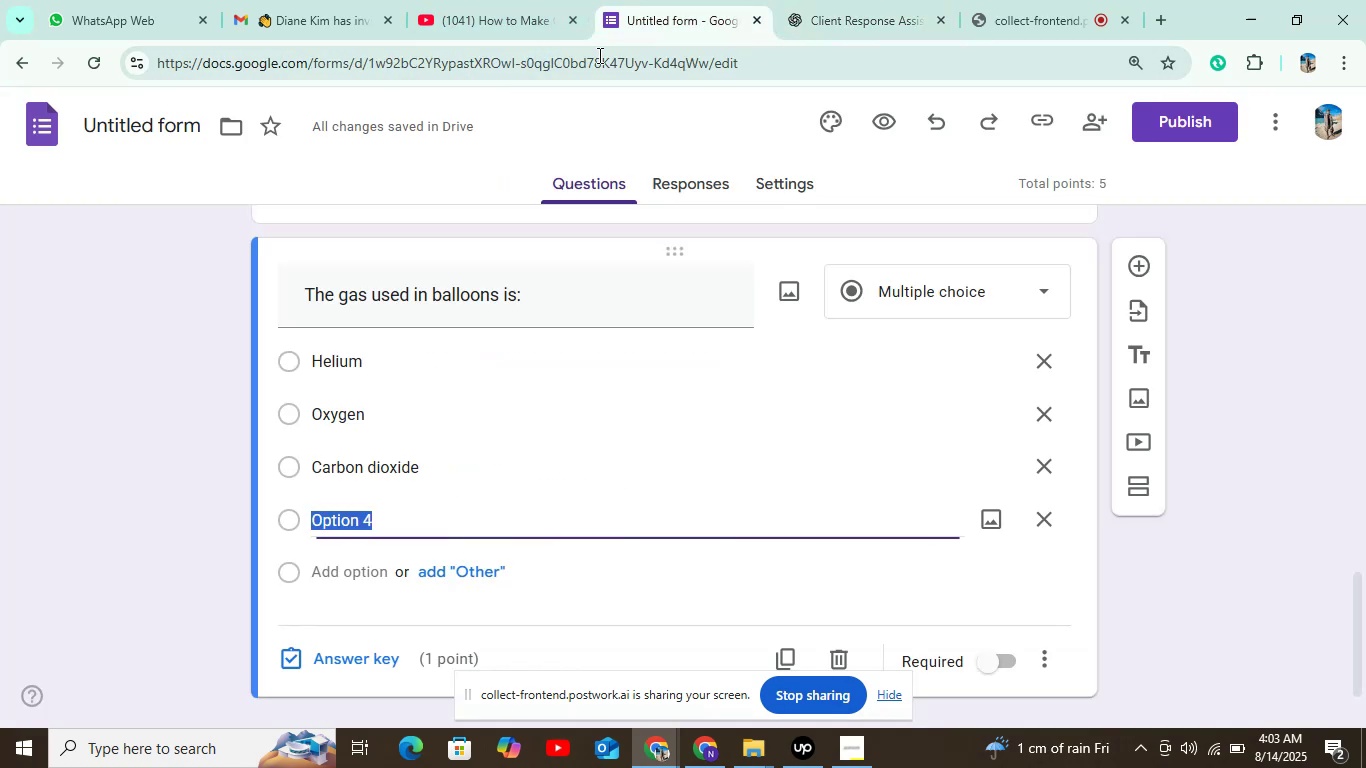 
hold_key(key=ControlLeft, duration=0.53)
 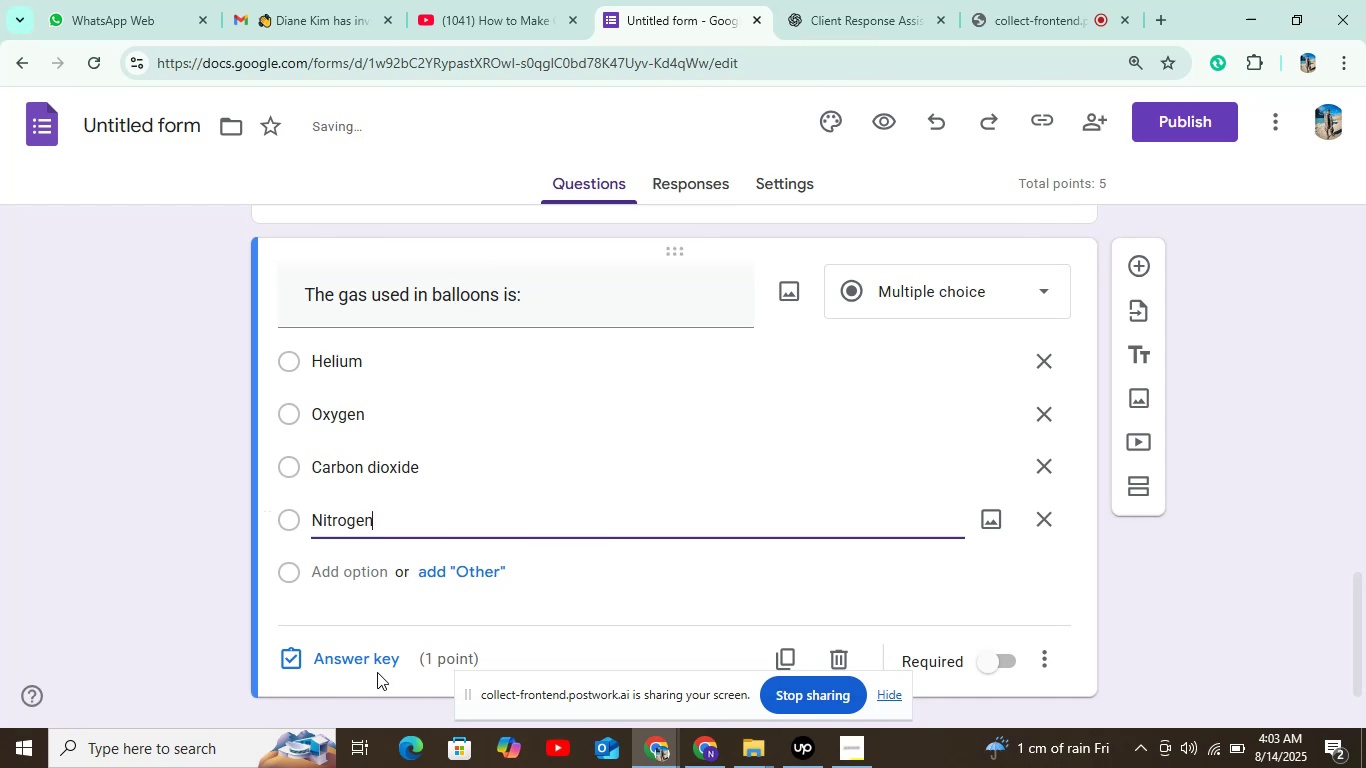 
hold_key(key=V, duration=25.53)
 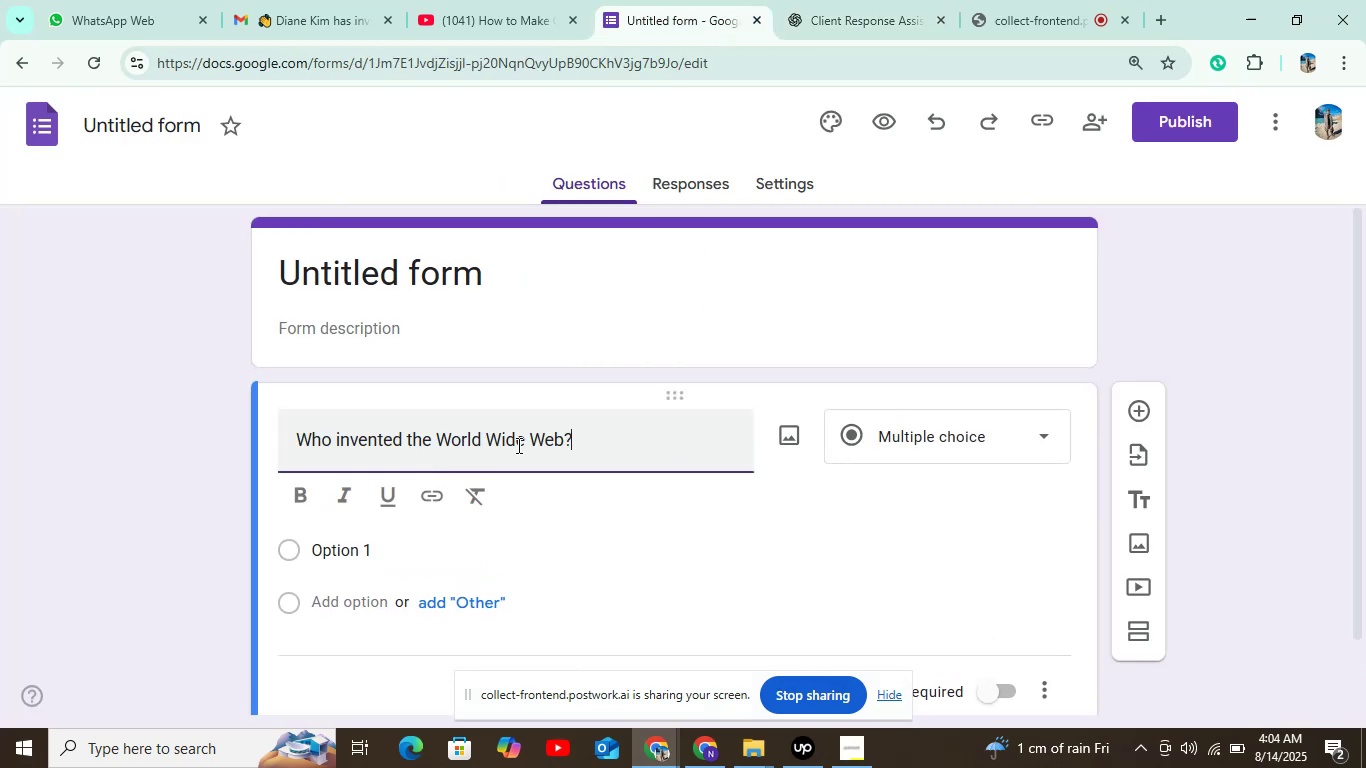 
left_click([813, 0])
 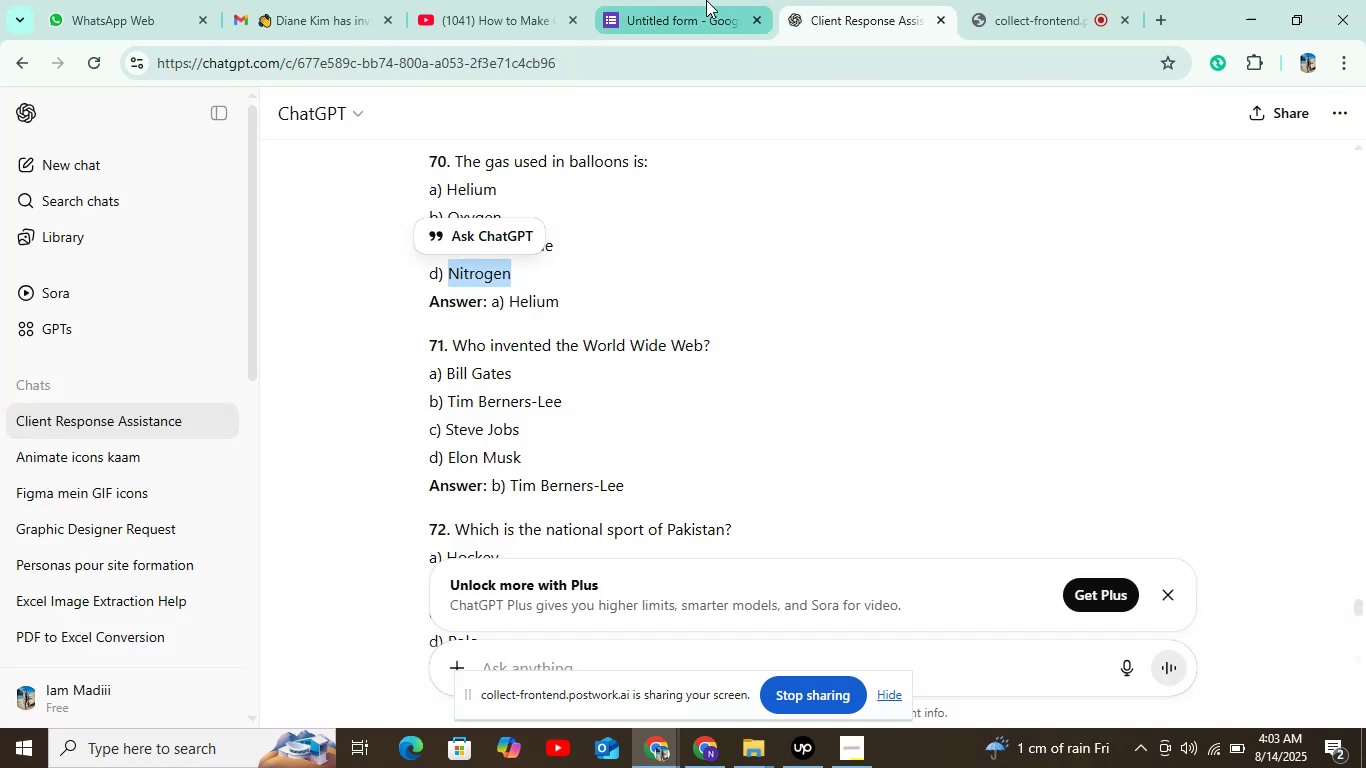 
left_click([706, 0])
 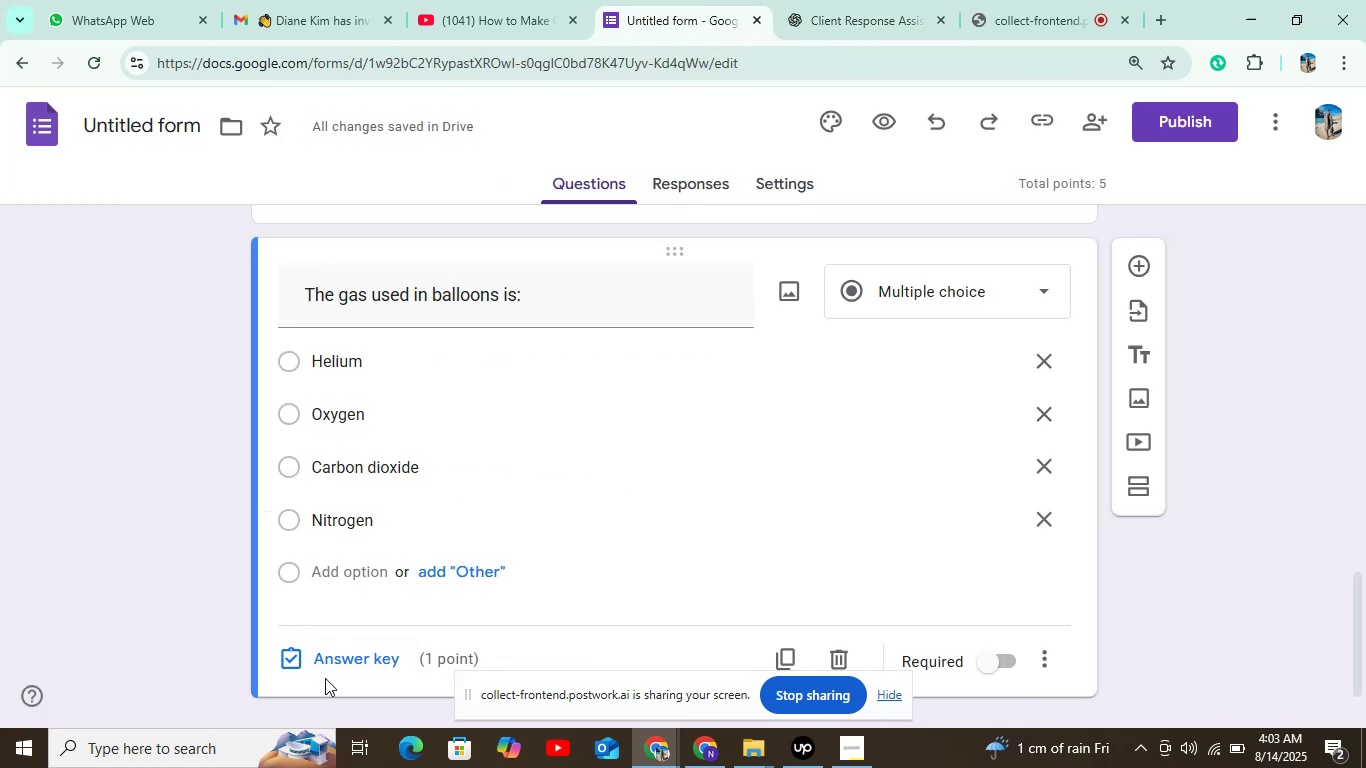 
double_click([332, 662])
 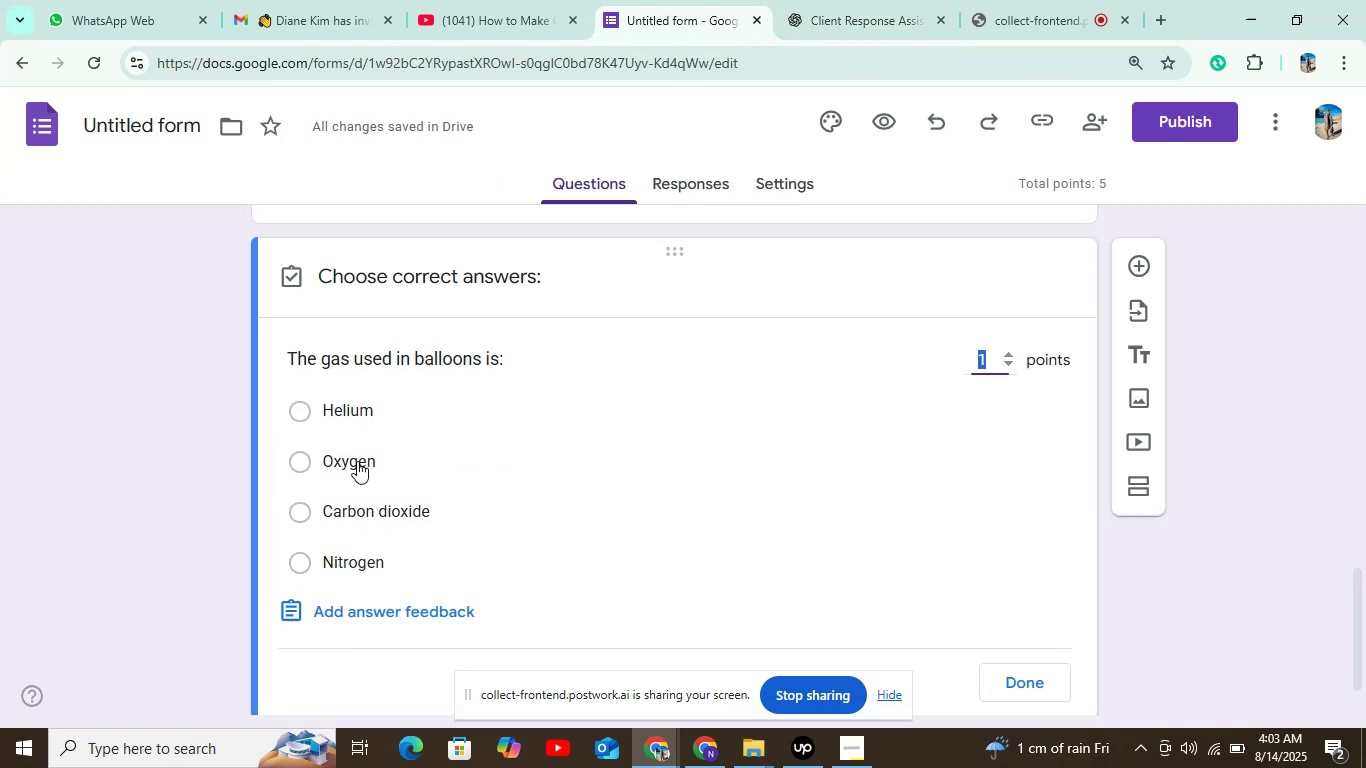 
left_click([368, 368])
 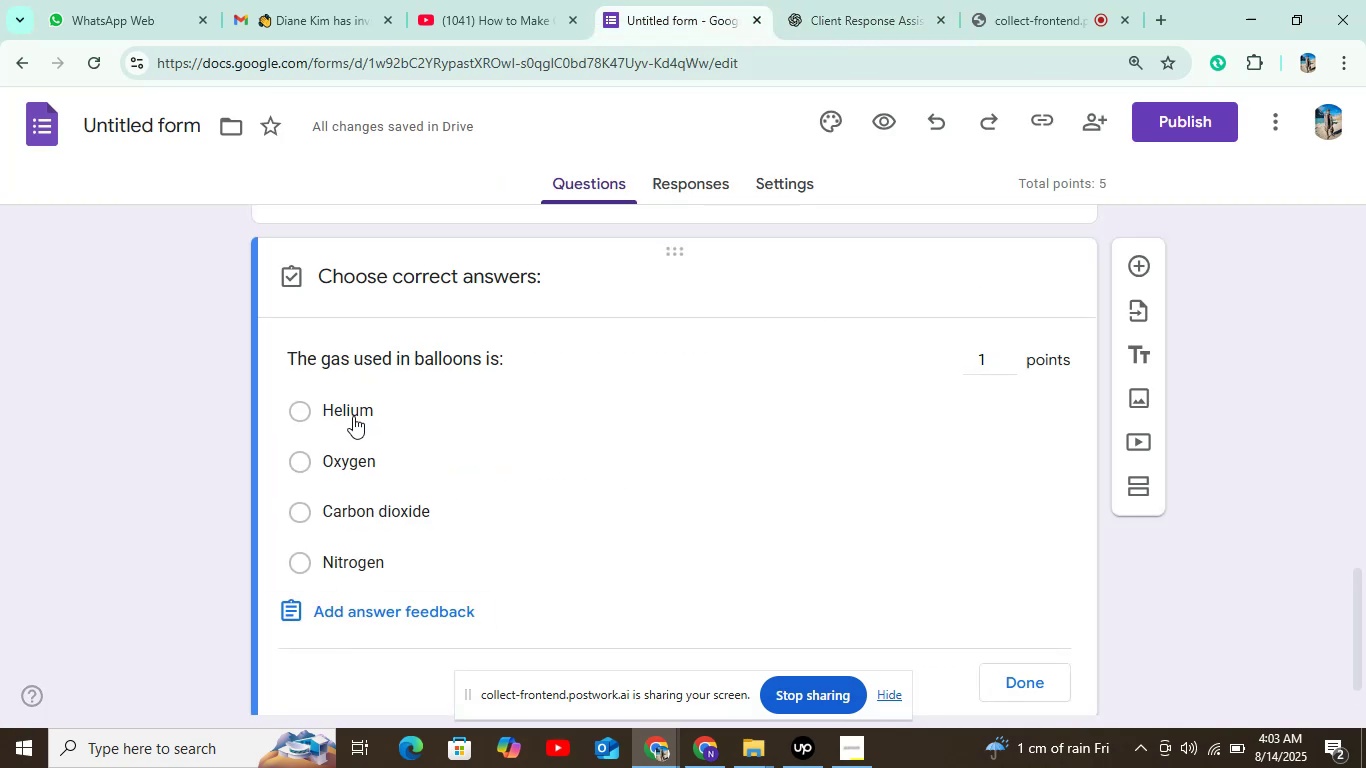 
left_click([337, 412])
 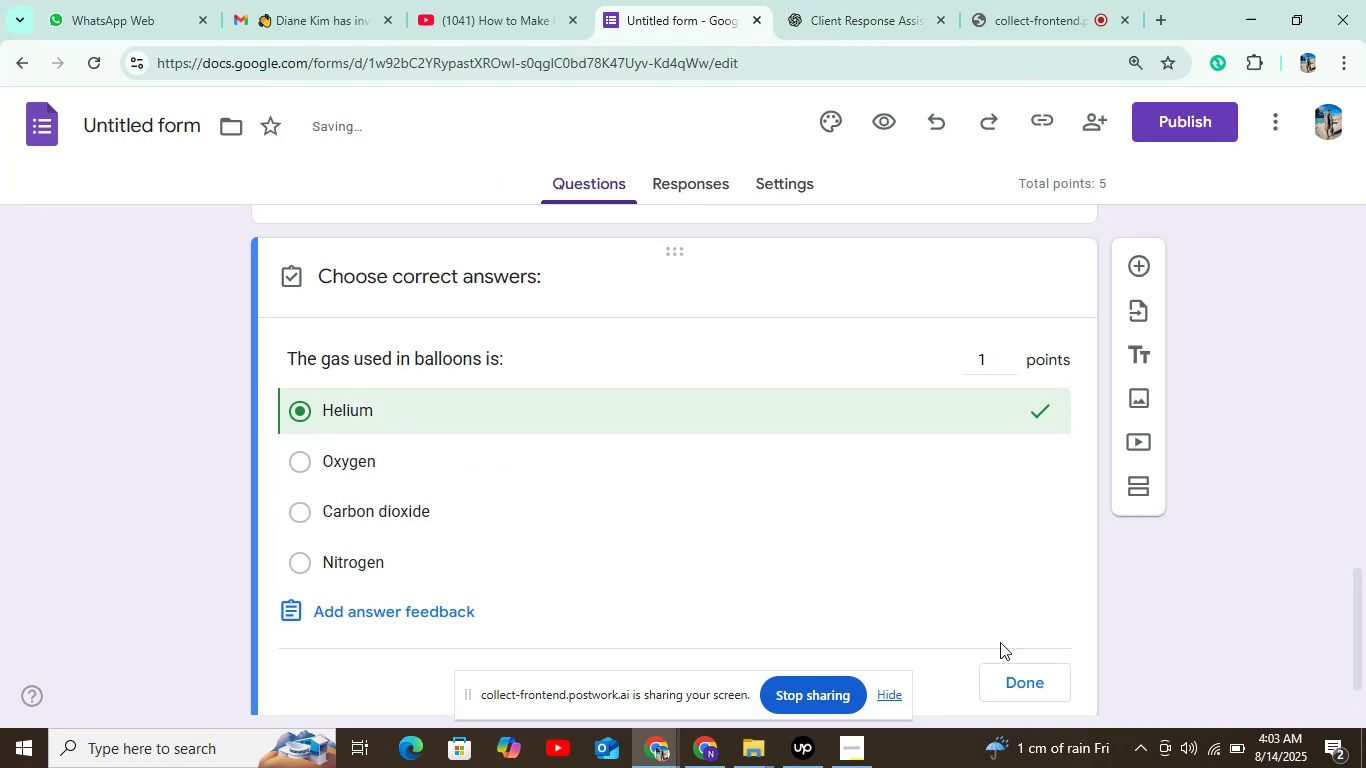 
left_click([1011, 669])
 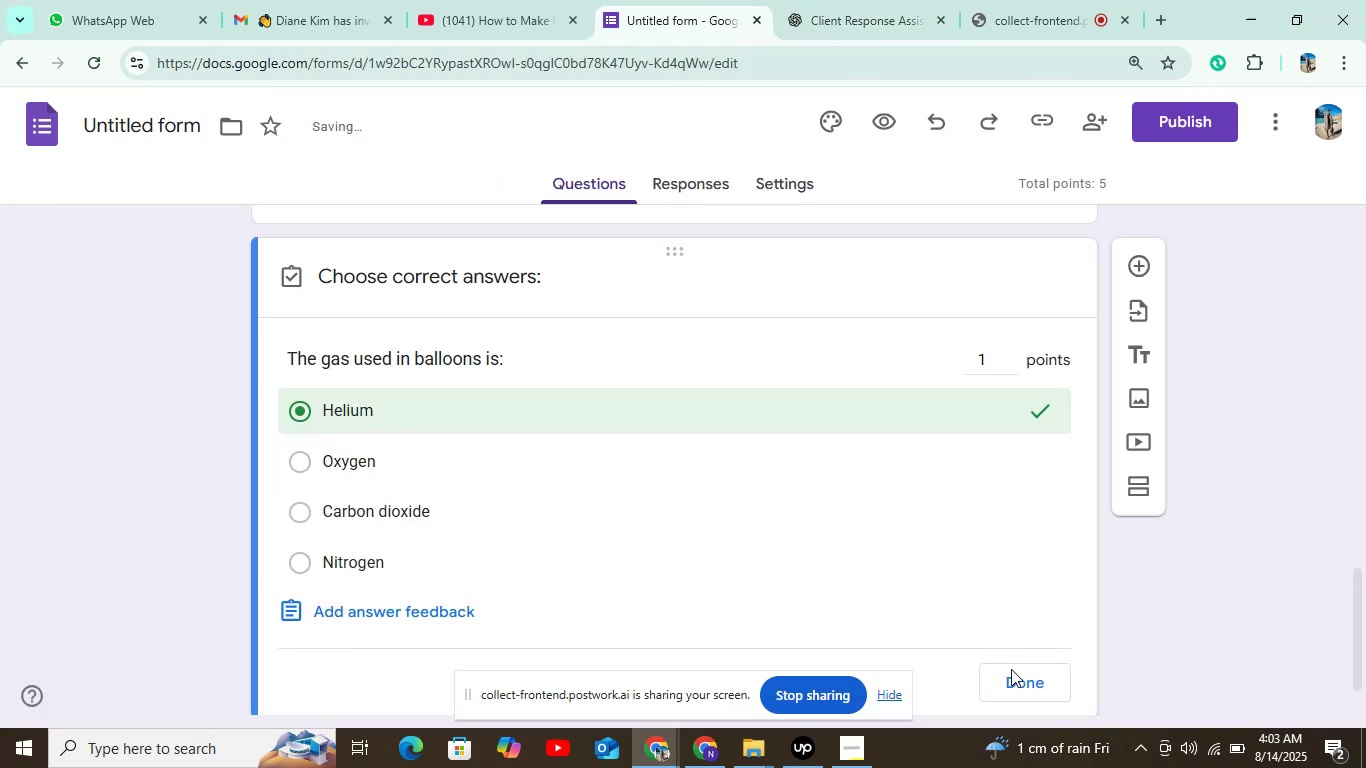 
scroll: coordinate [1025, 658], scroll_direction: down, amount: 6.0
 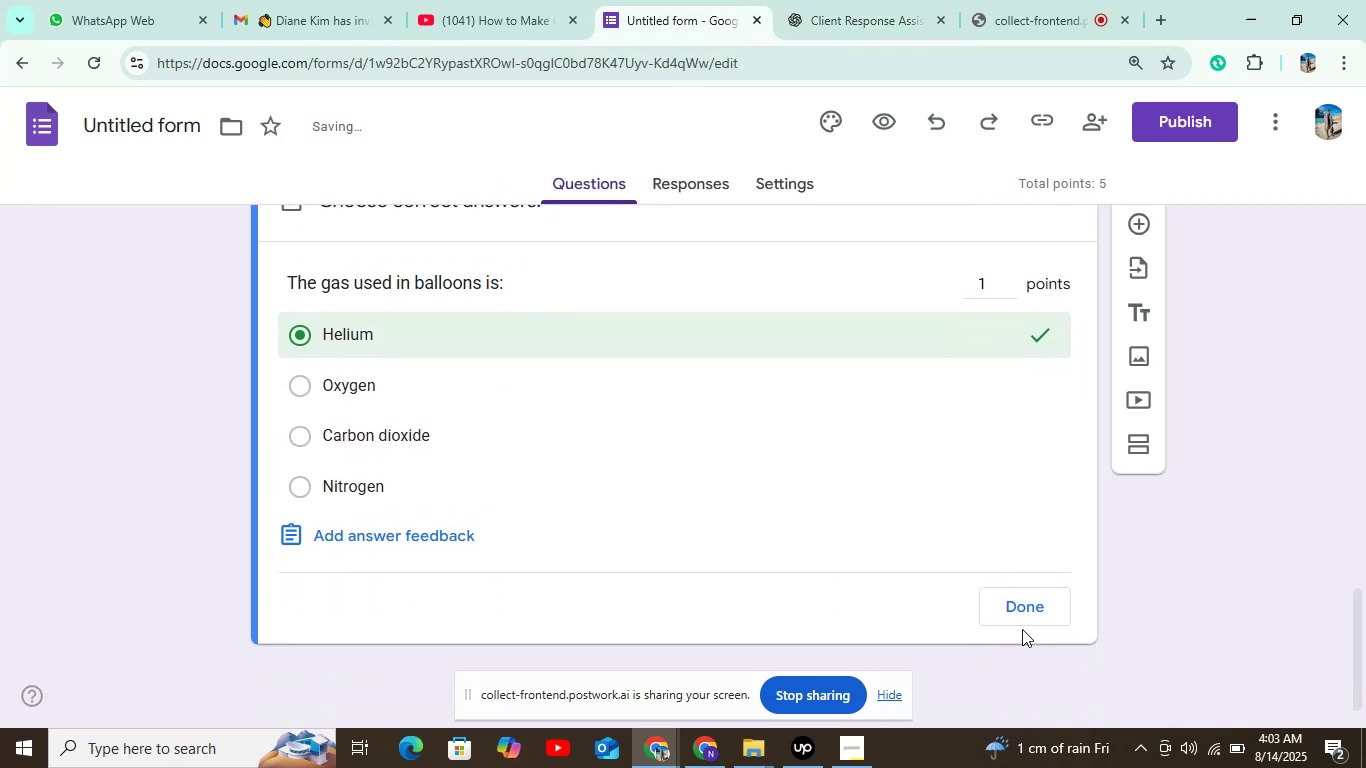 
left_click([1018, 618])
 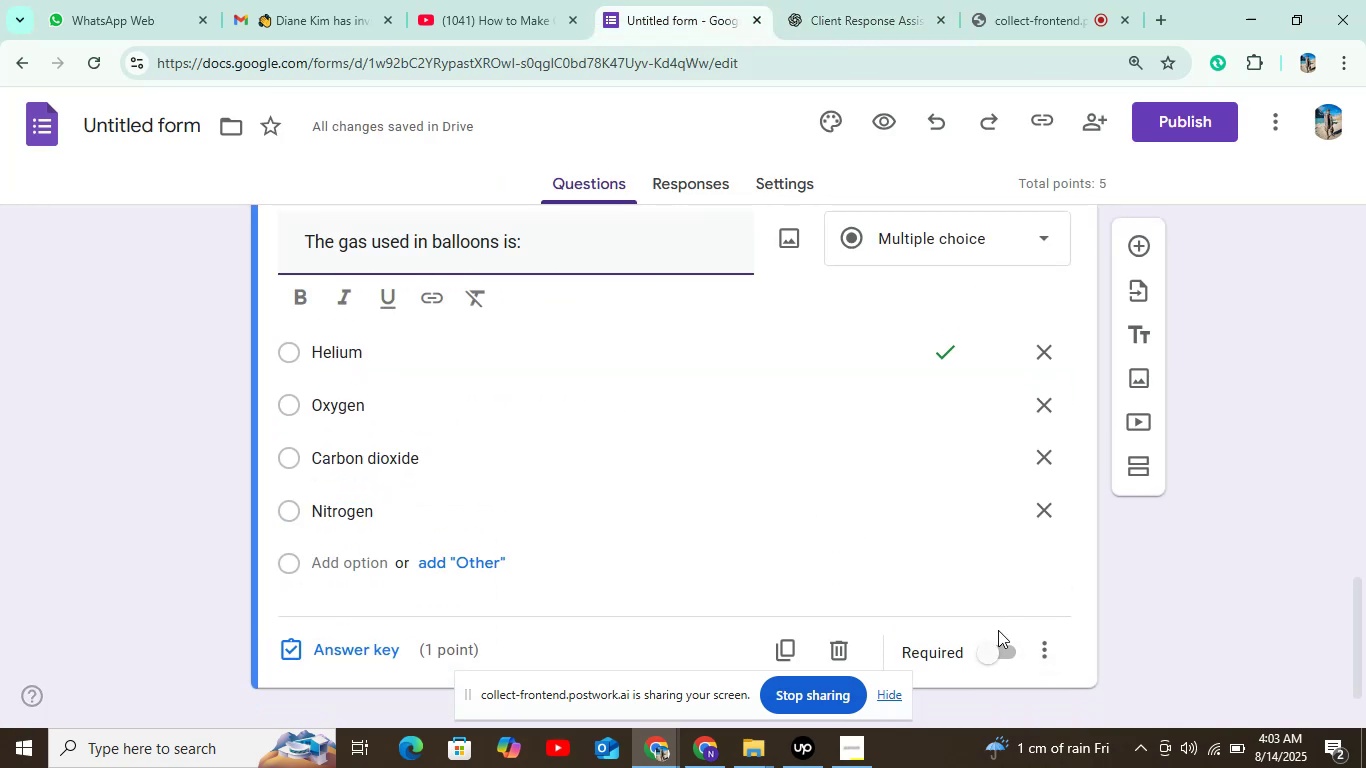 
left_click([989, 652])
 